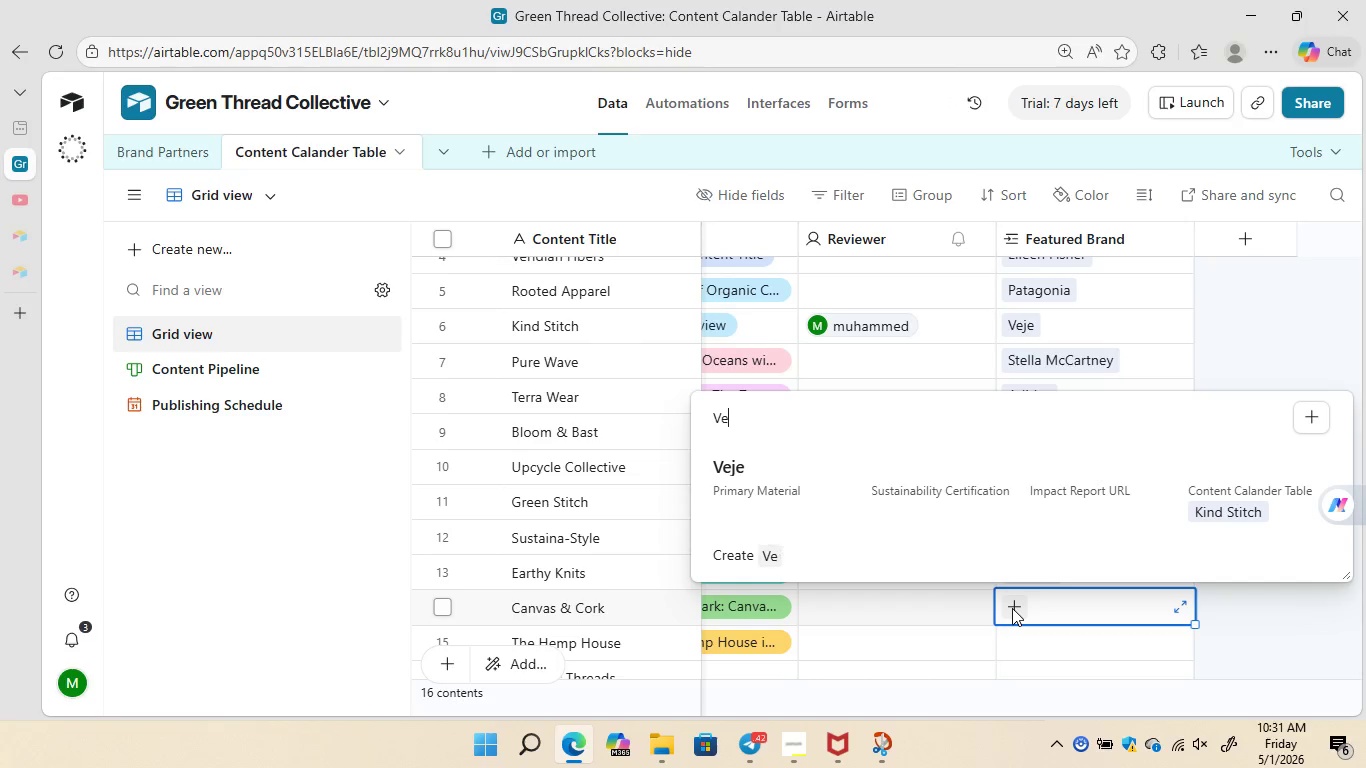 
key(Backspace)
 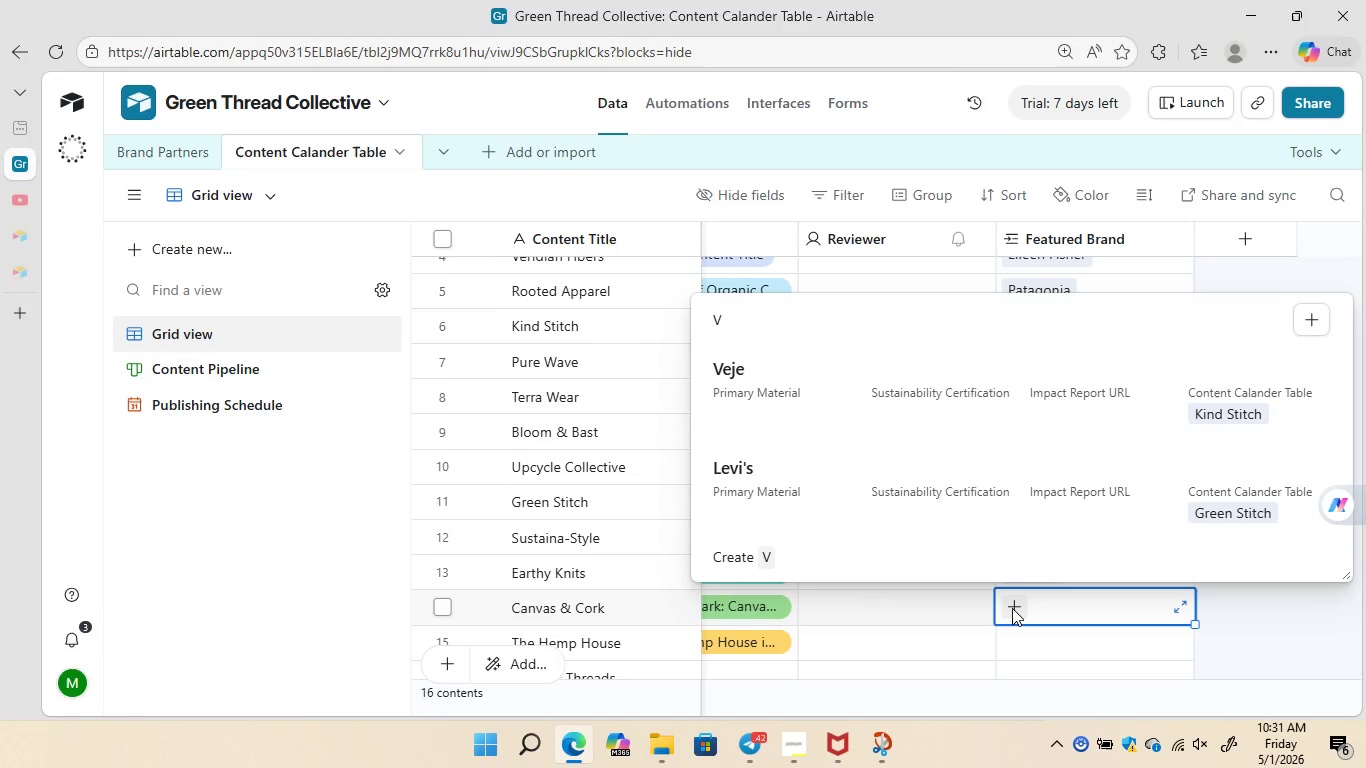 
key(Backspace)
 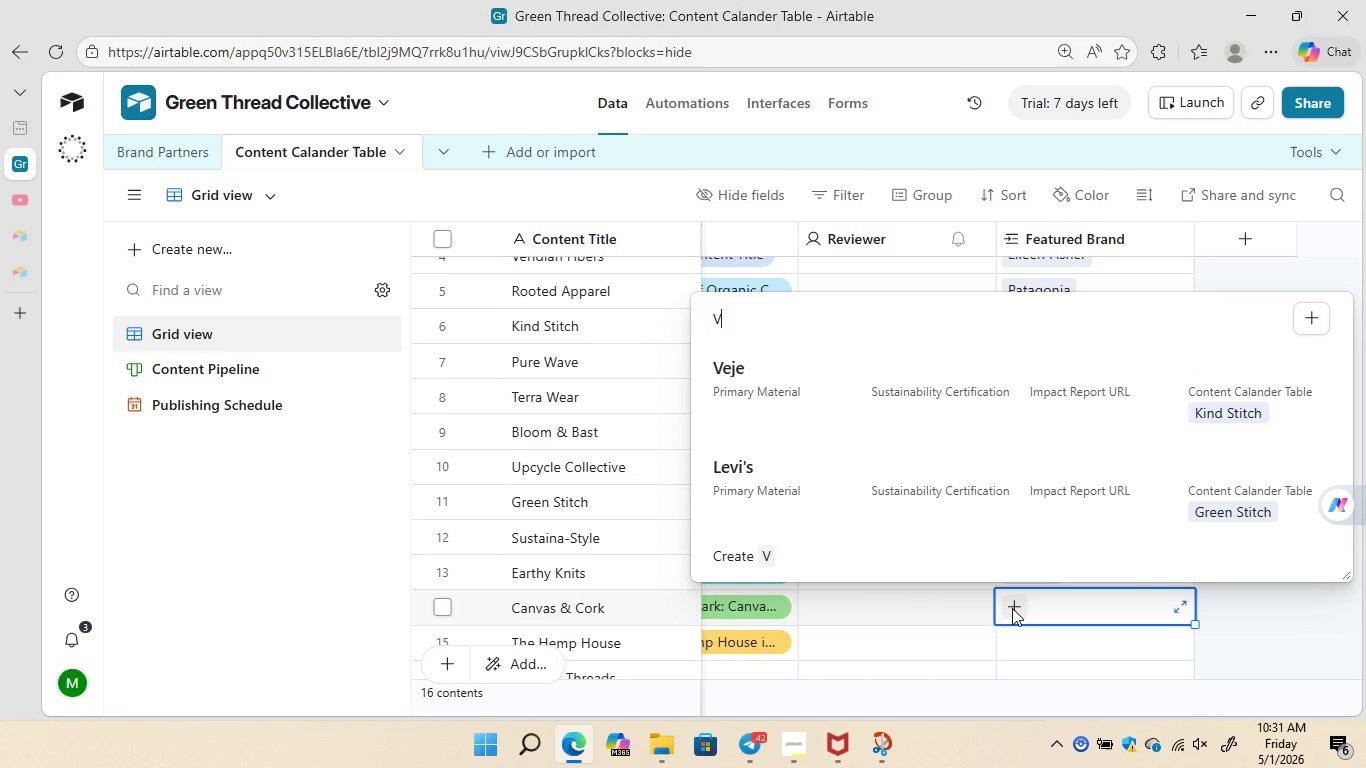 
key(Backspace)
 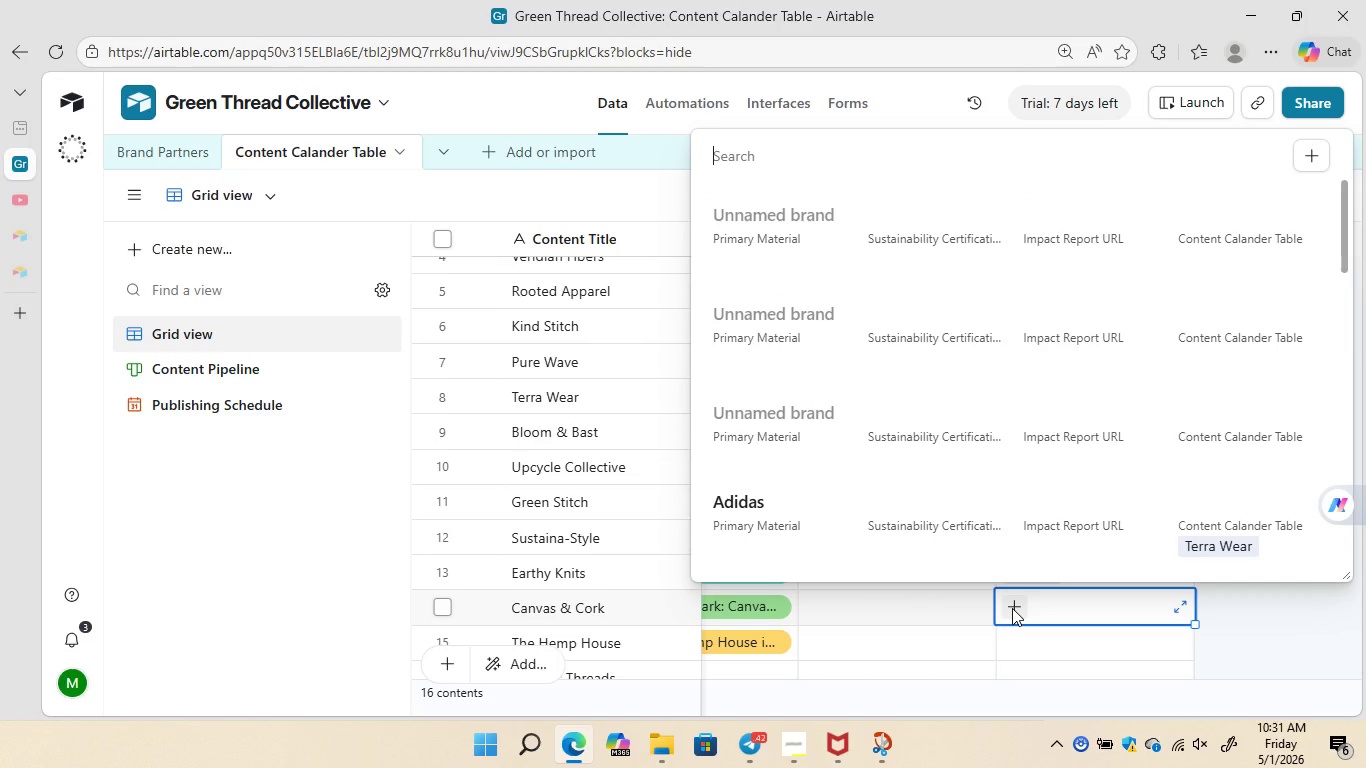 
type(Armedangels)
 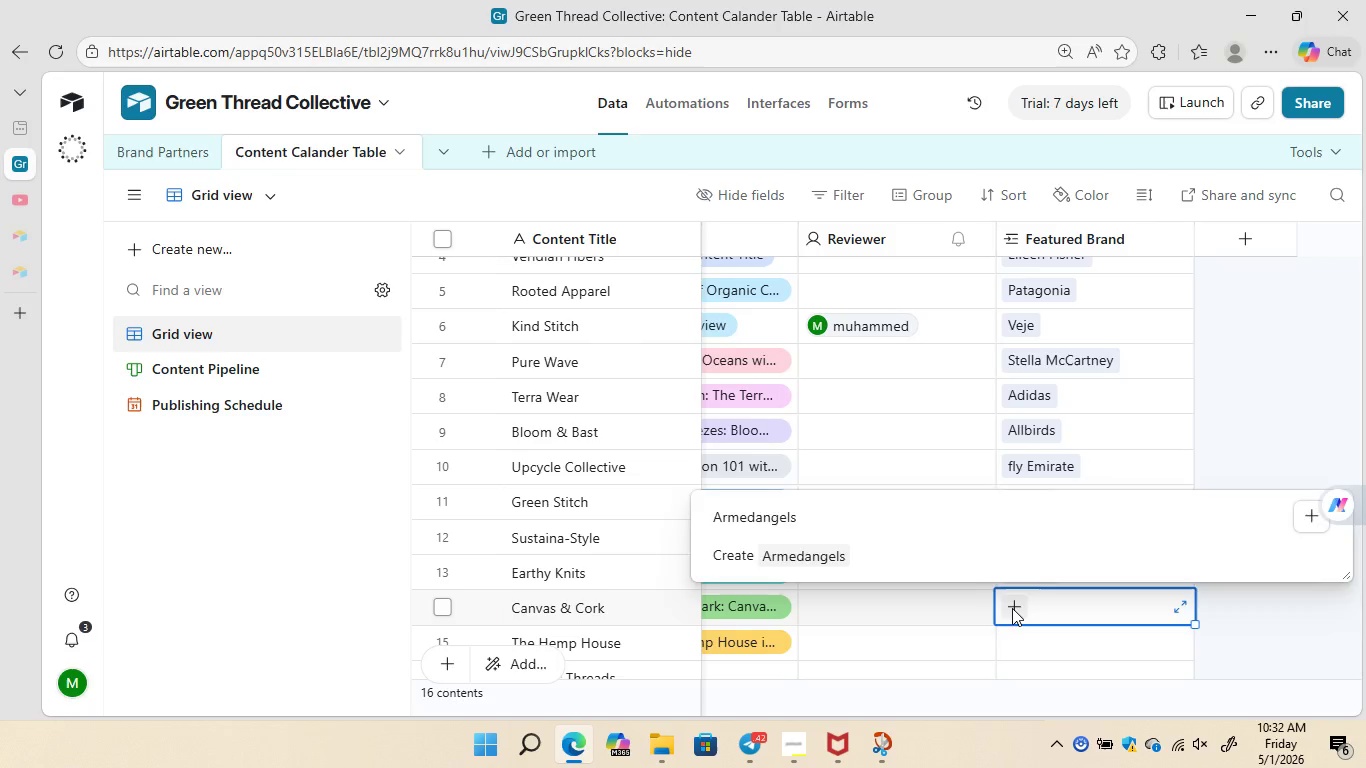 
key(Enter)
 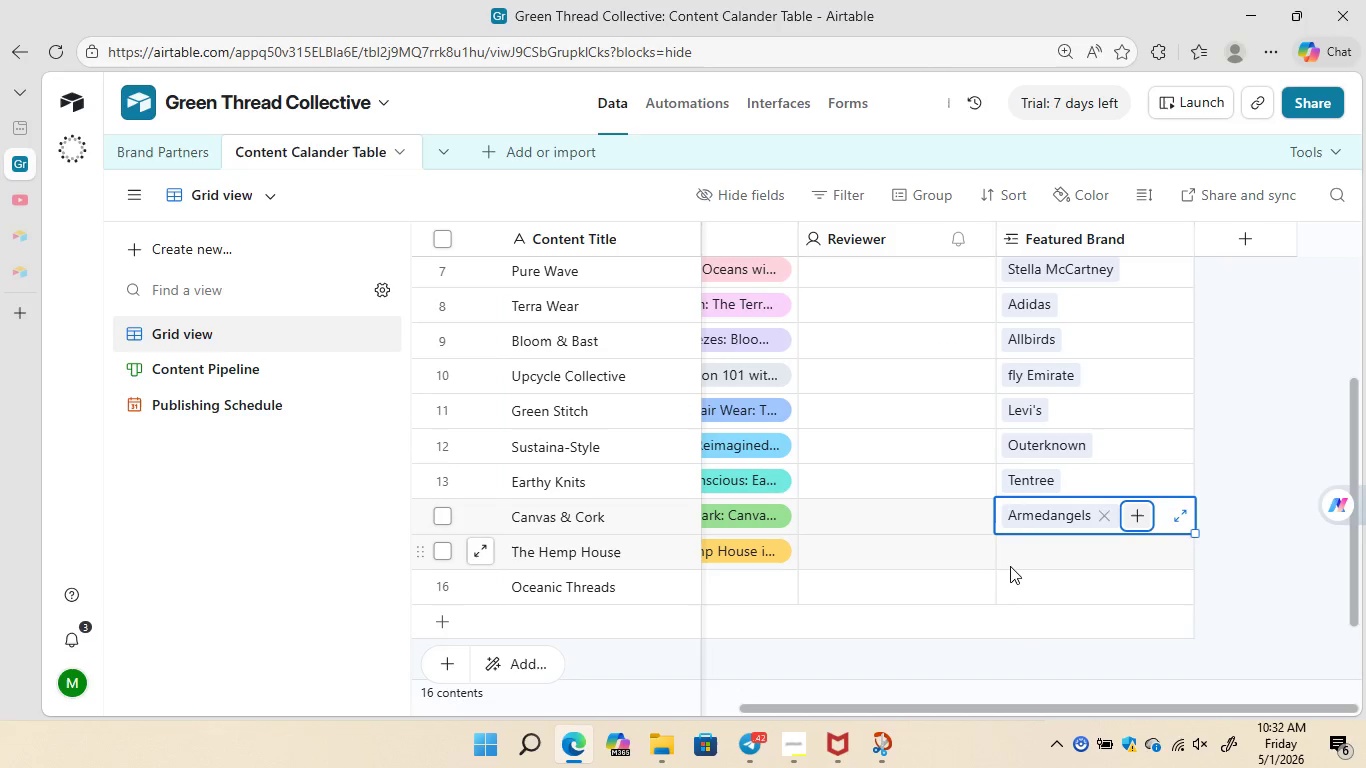 
wait(5.09)
 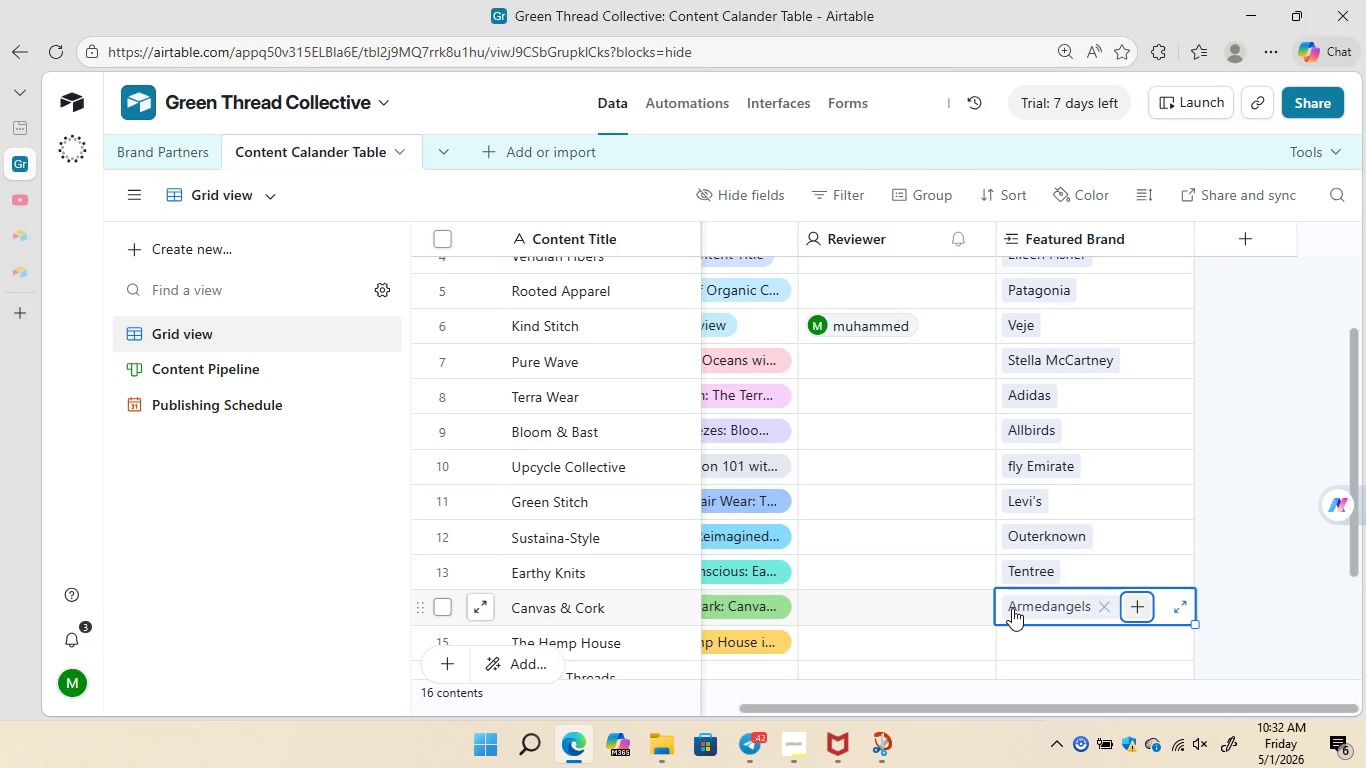 
double_click([1010, 554])
 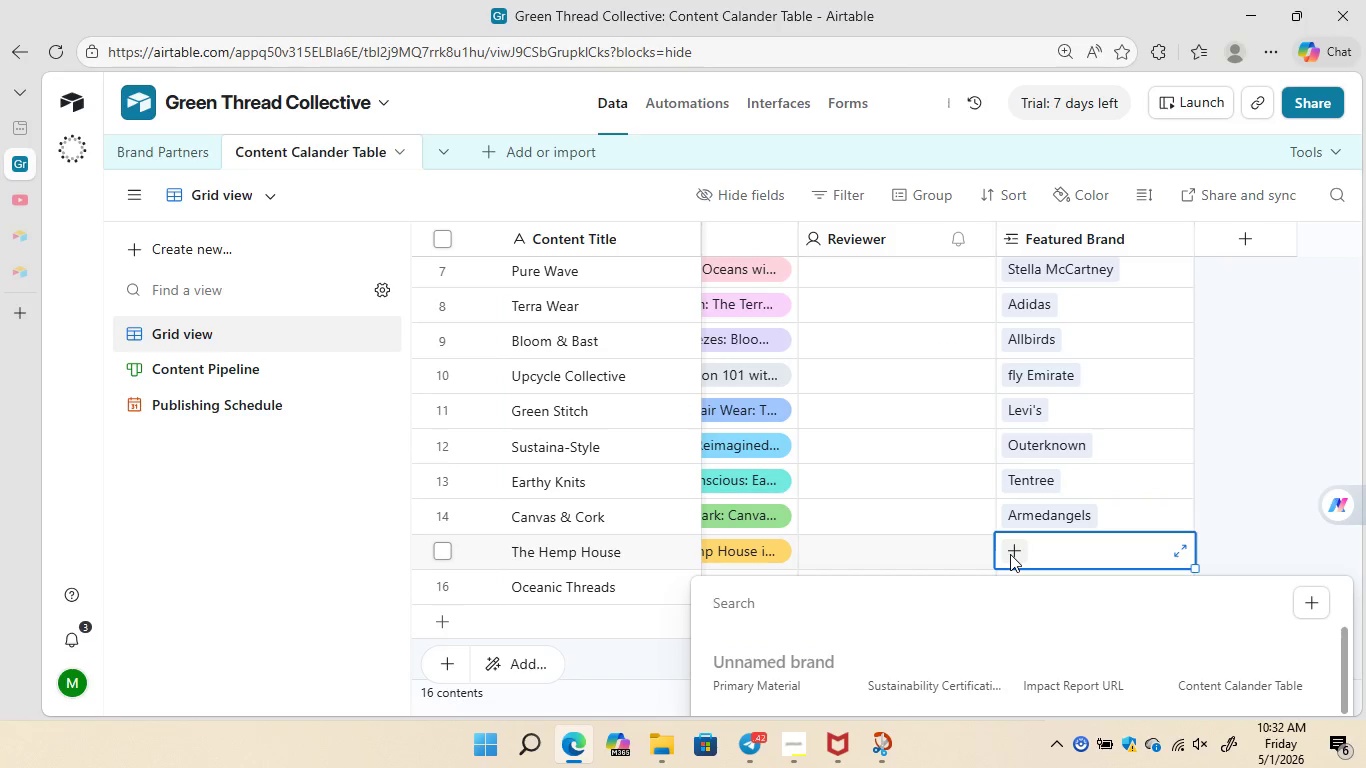 
type(Nudie JReans)
 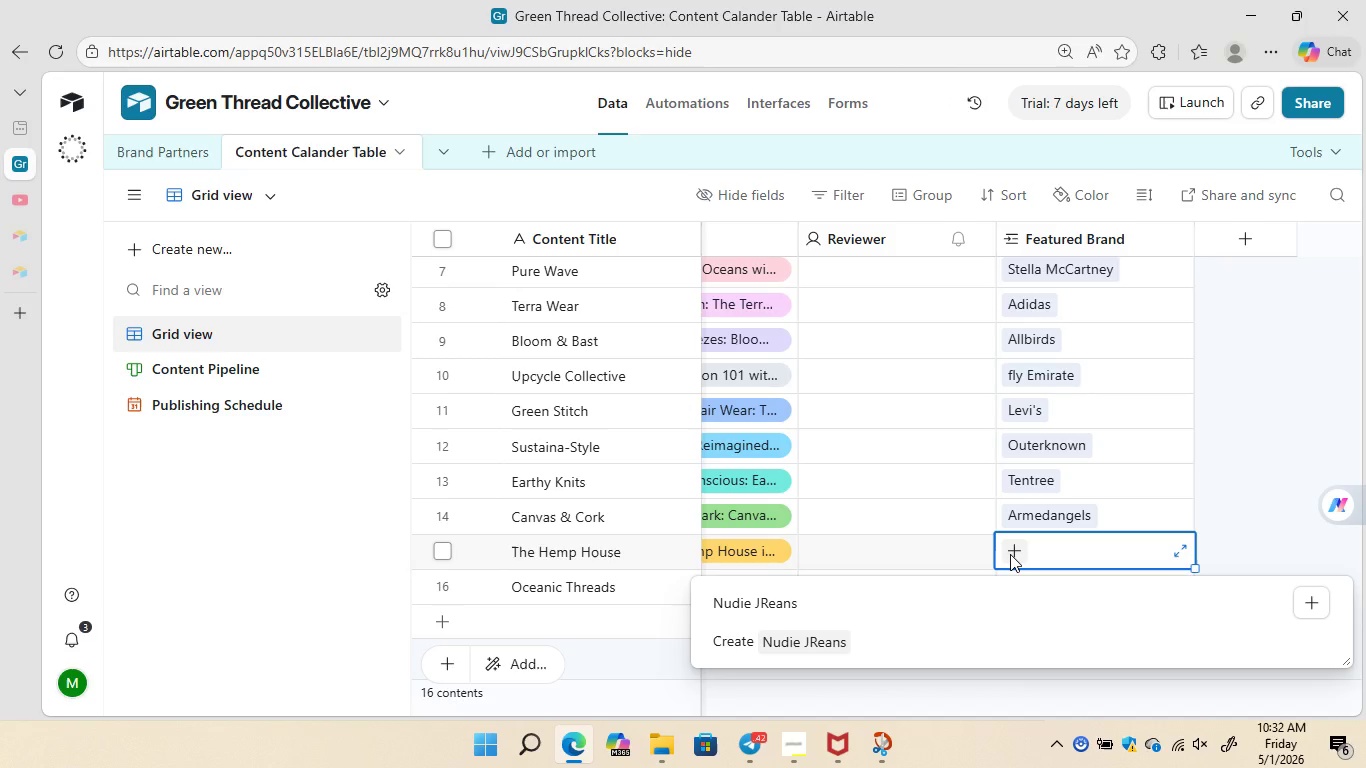 
key(ArrowLeft)
 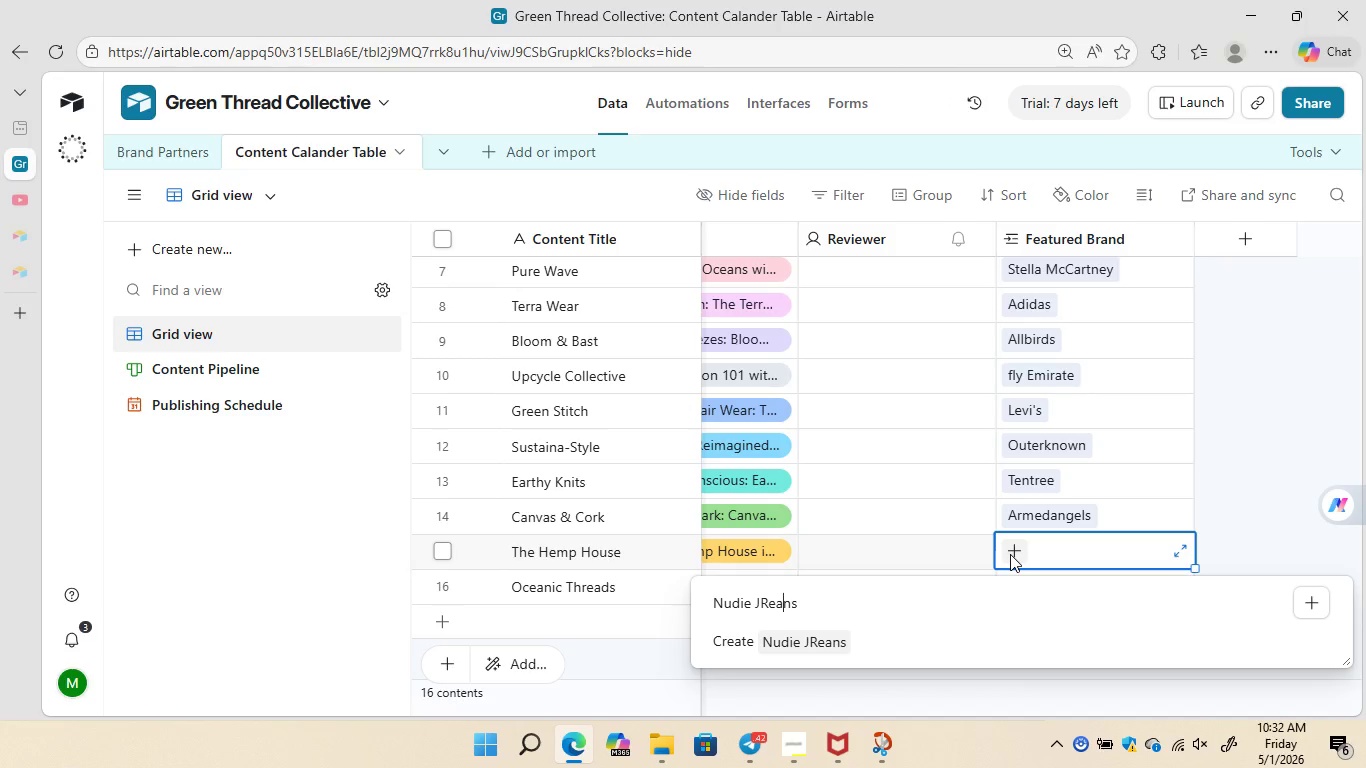 
key(ArrowLeft)
 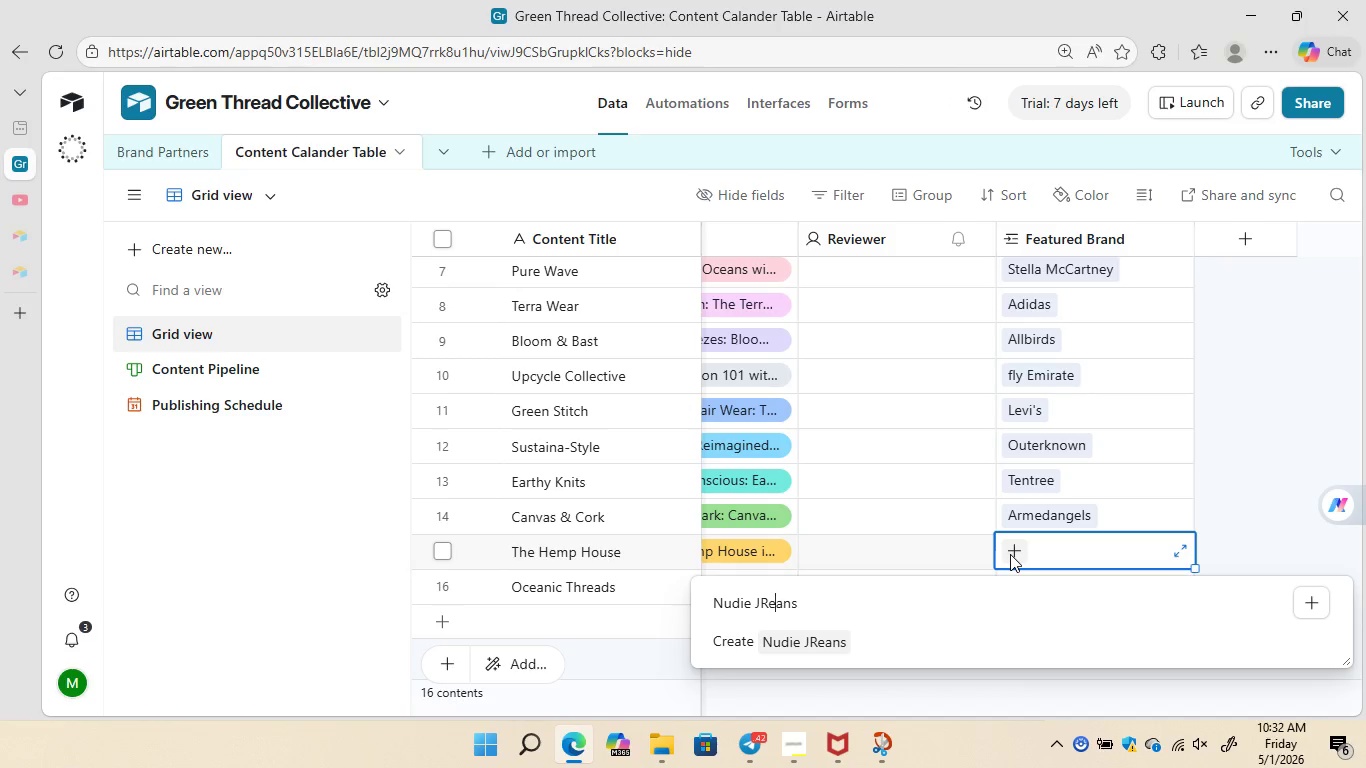 
key(ArrowLeft)
 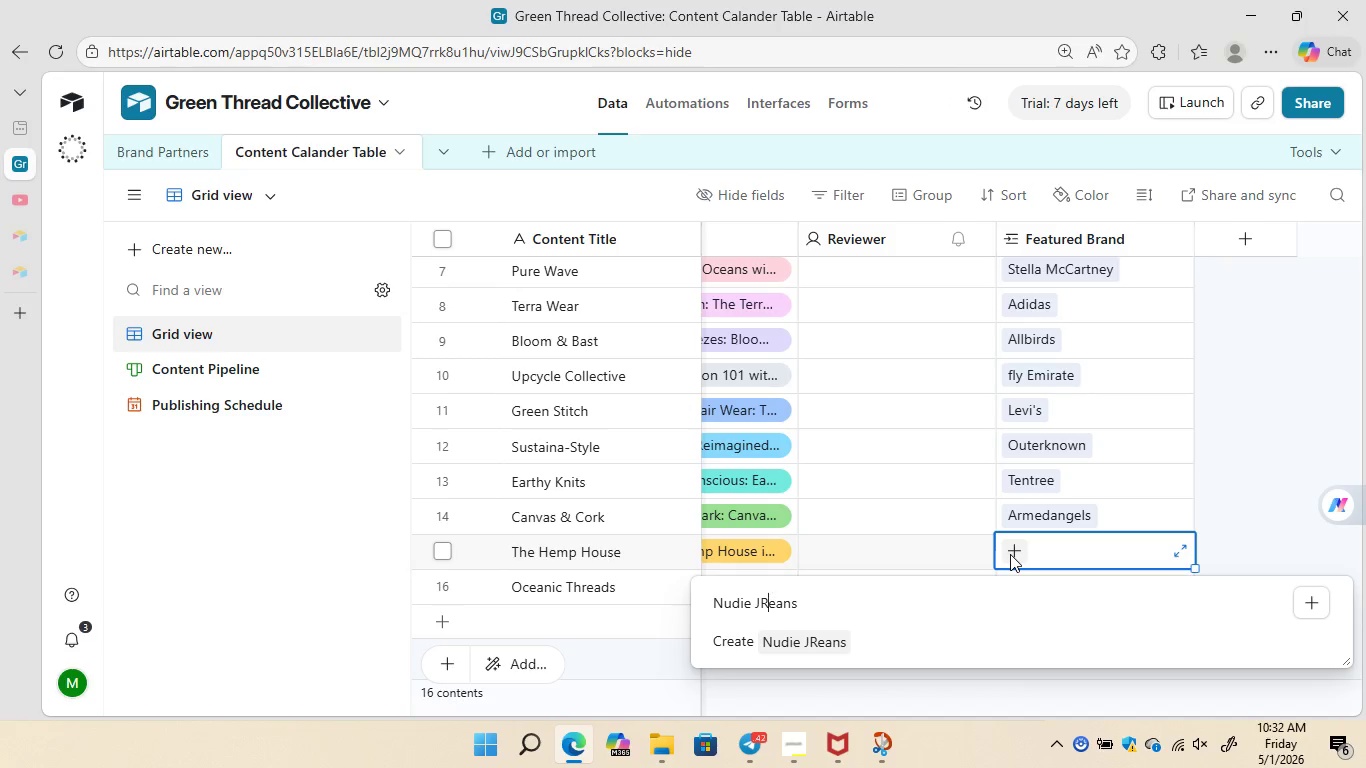 
key(ArrowLeft)
 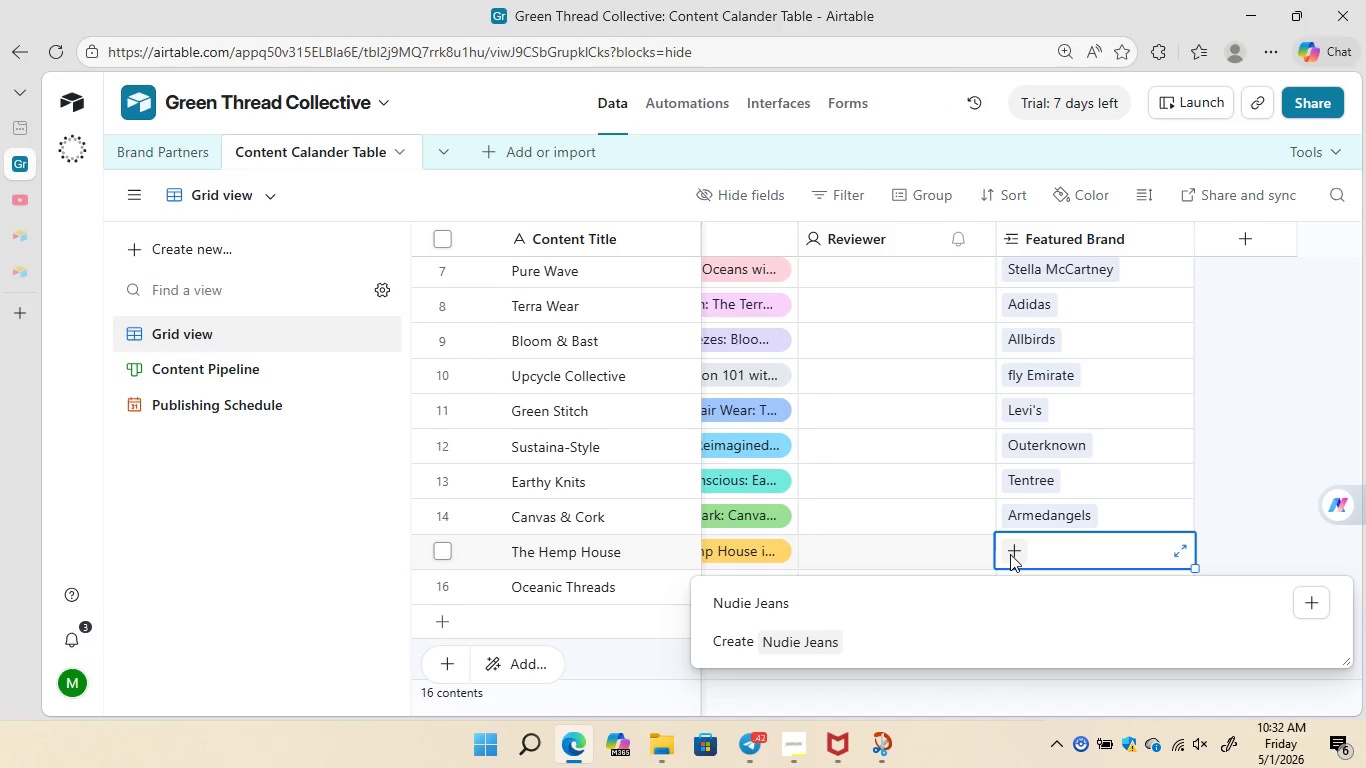 
key(Backspace)
 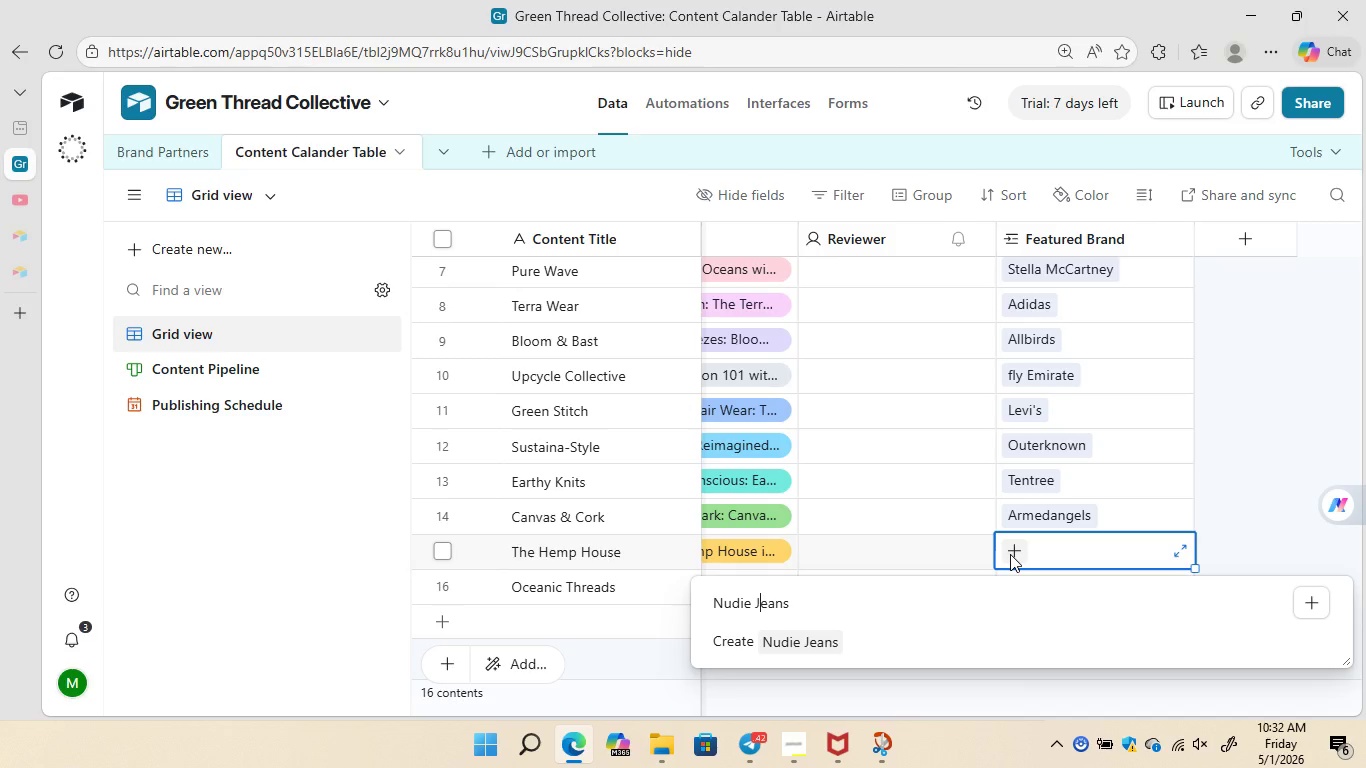 
key(Enter)
 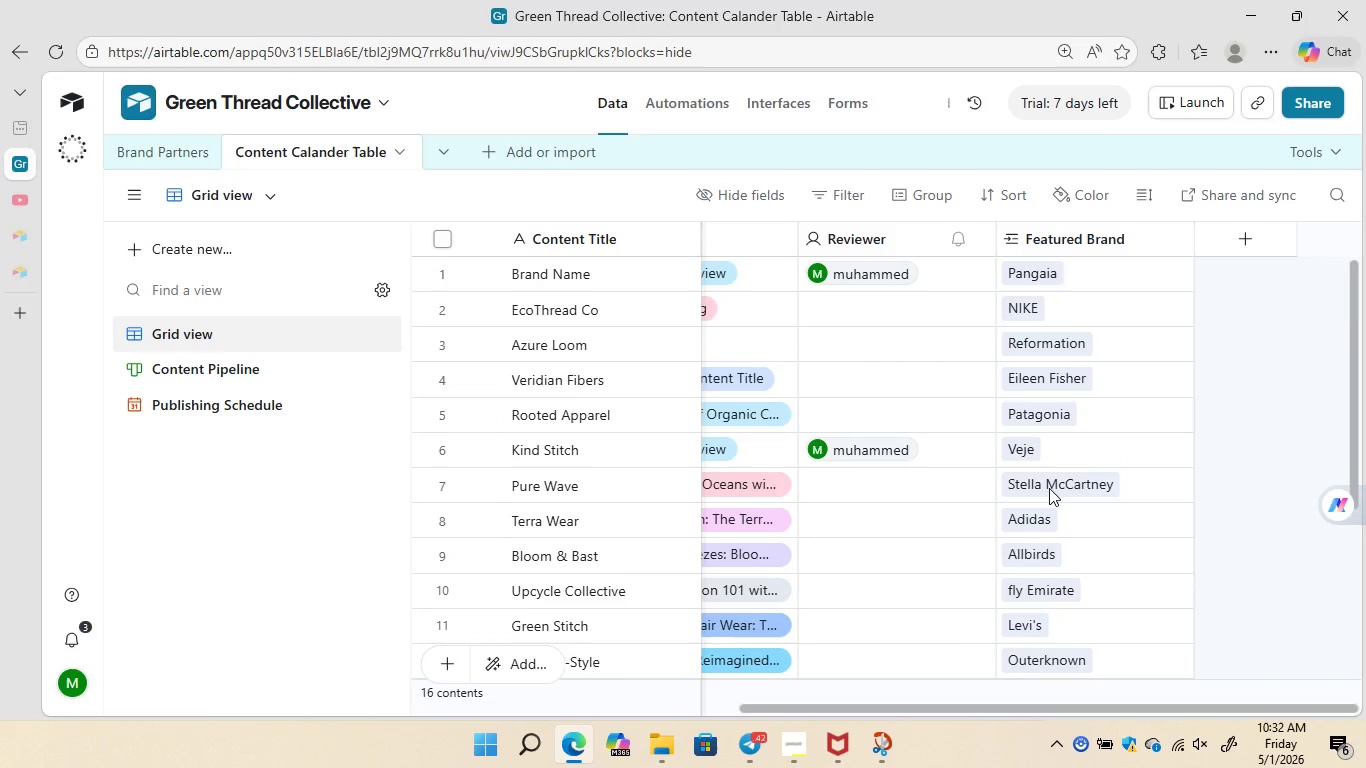 
wait(6.28)
 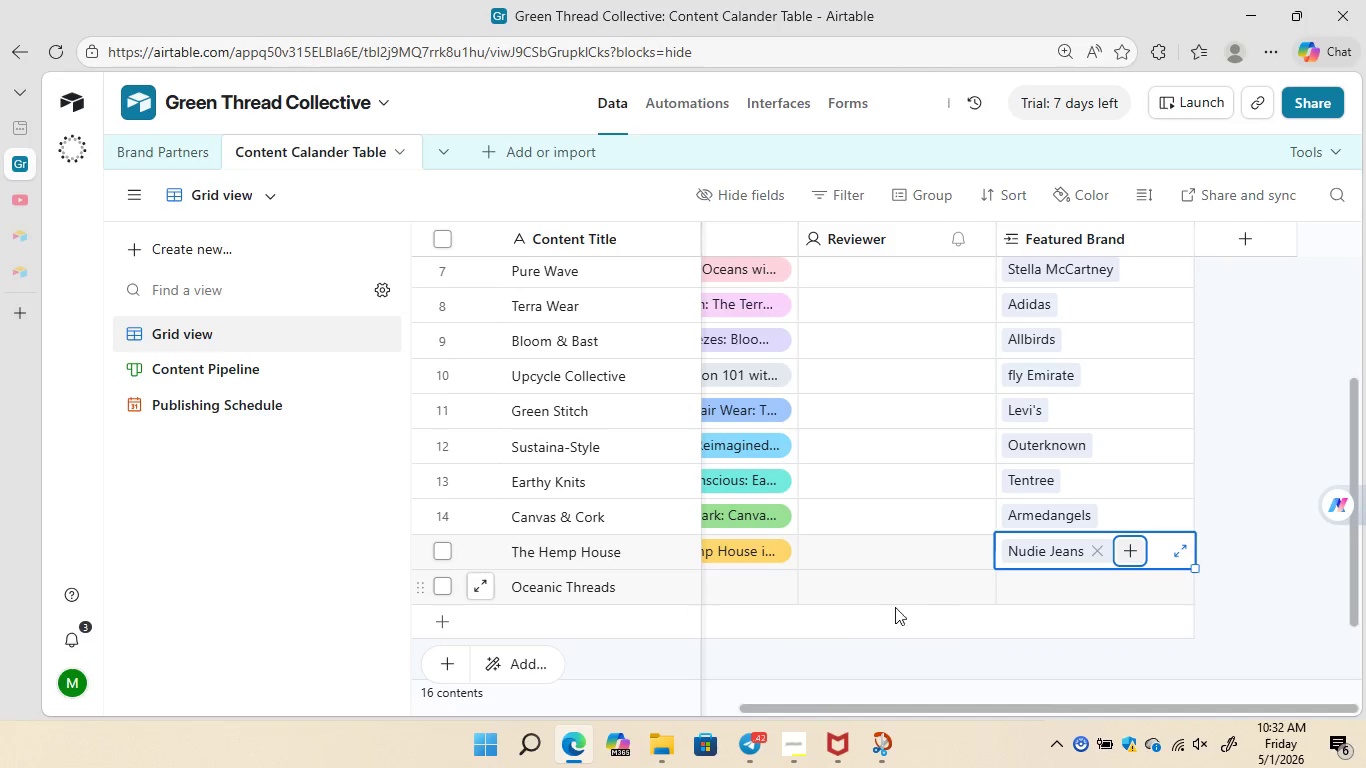 
left_click([1006, 498])
 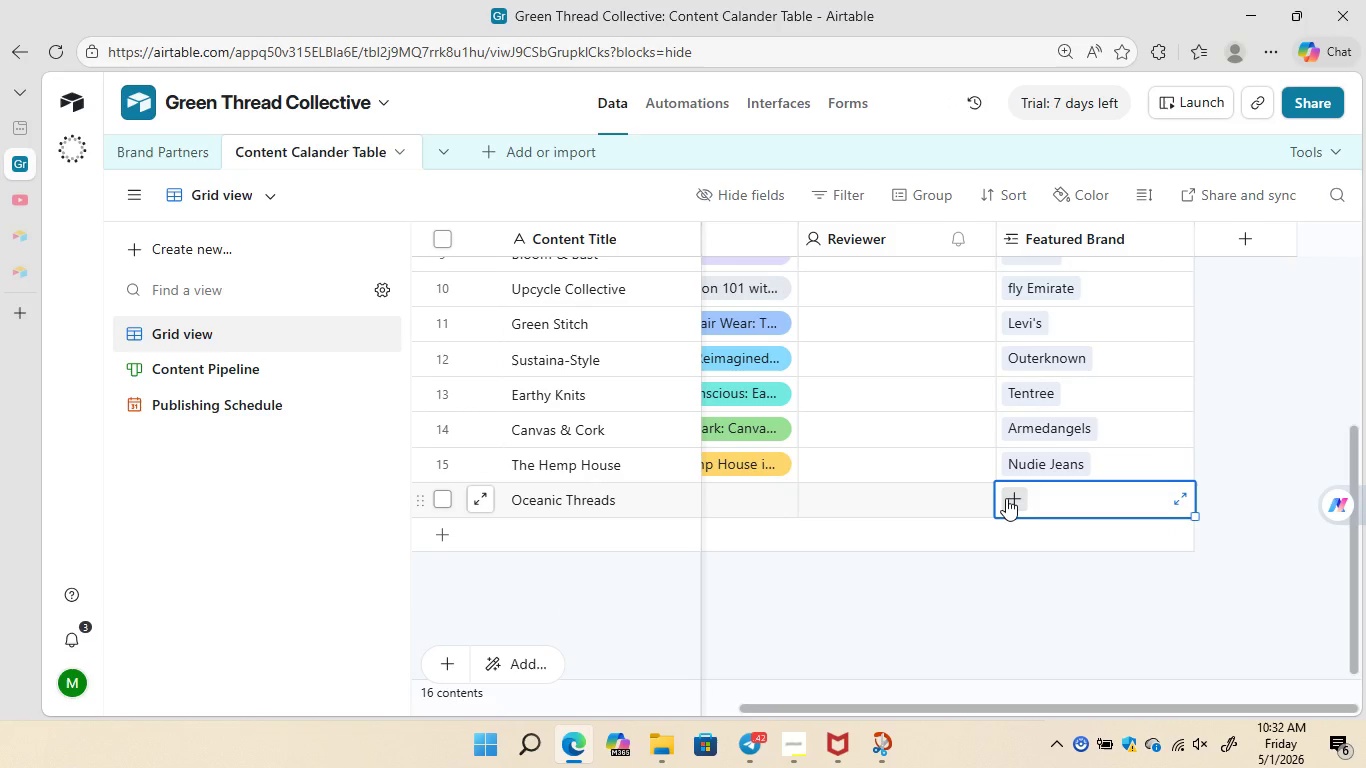 
left_click([1006, 498])
 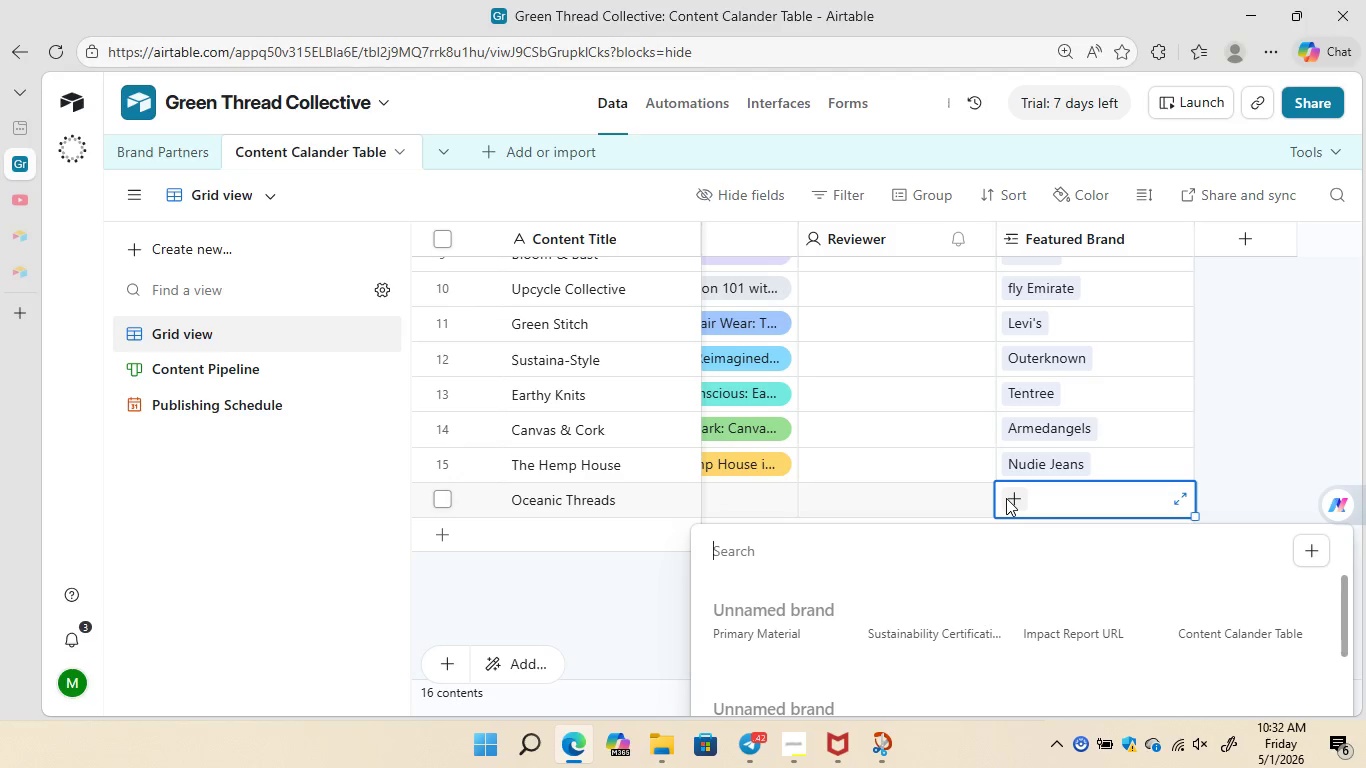 
type(GirlFriend Collective)
 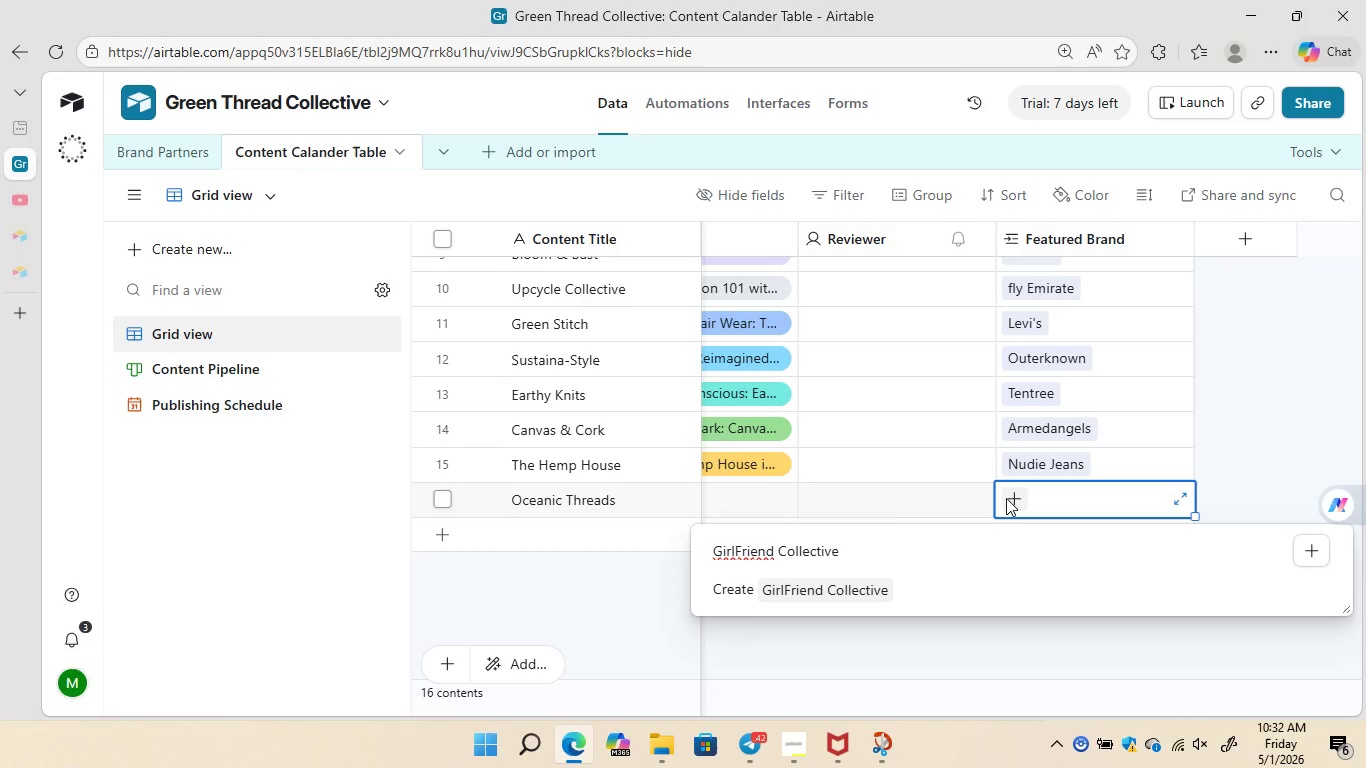 
key(Enter)
 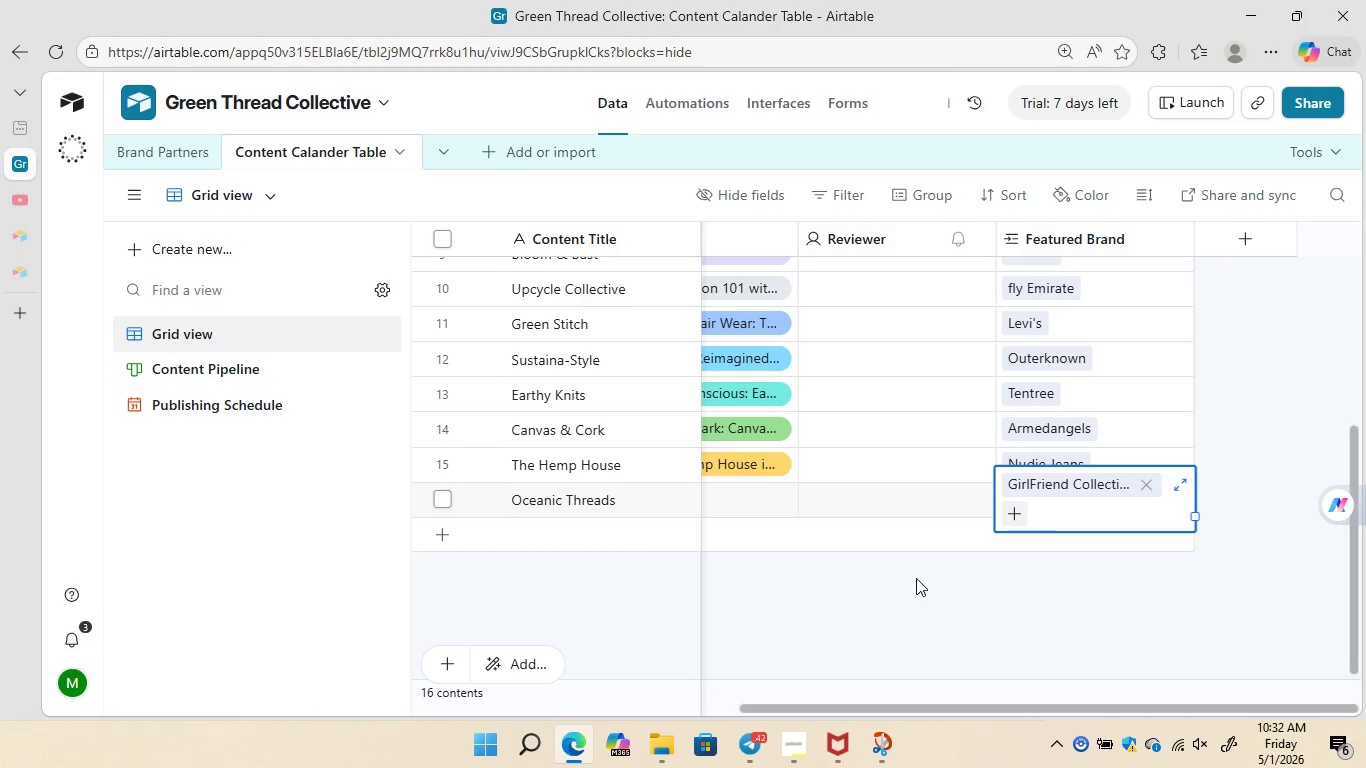 
left_click([893, 594])
 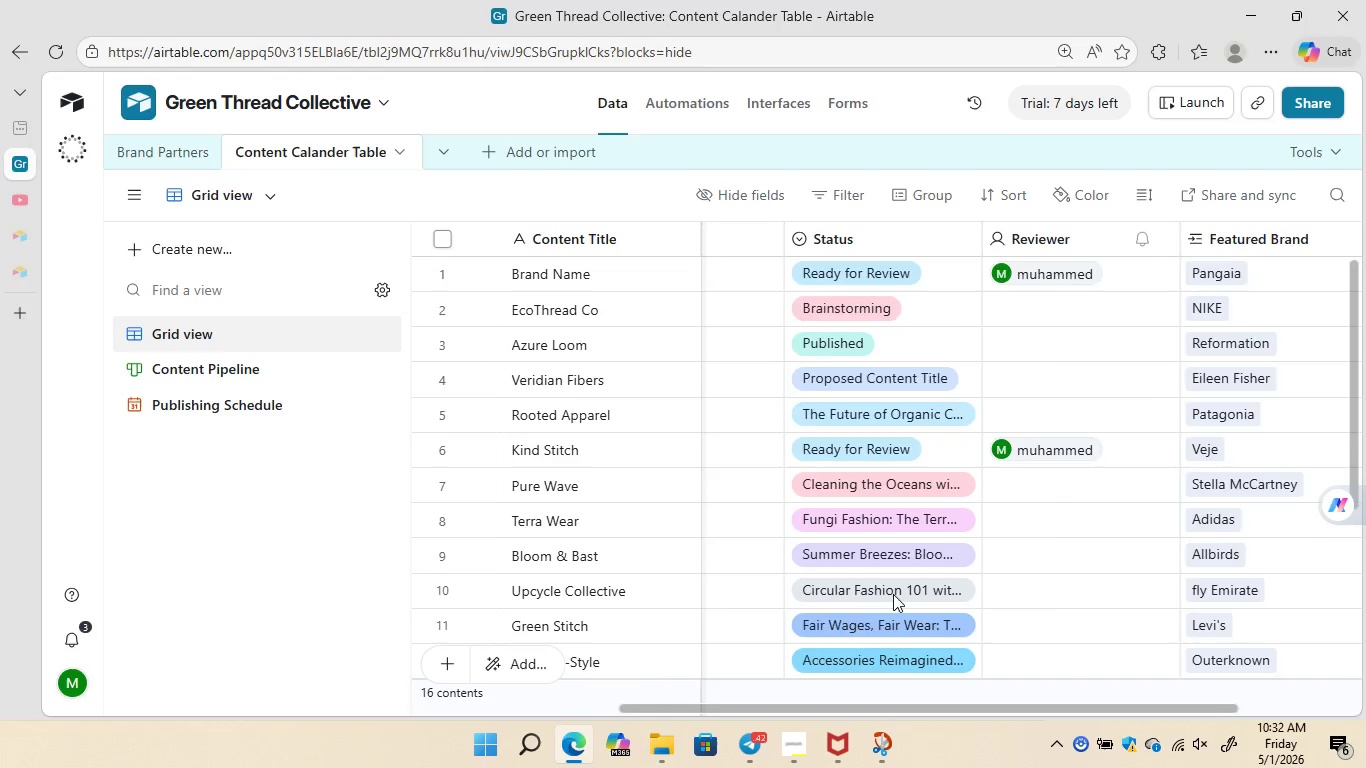 
wait(8.59)
 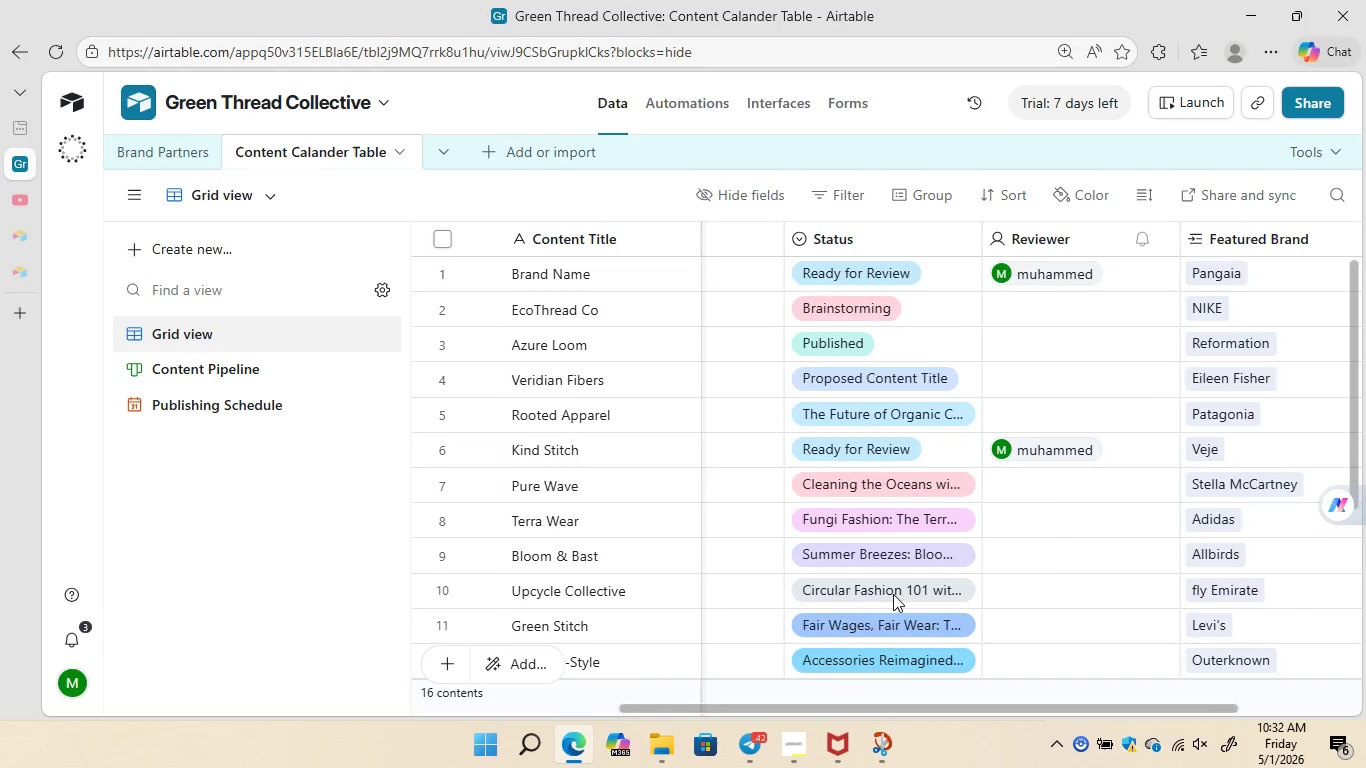 
left_click([176, 141])
 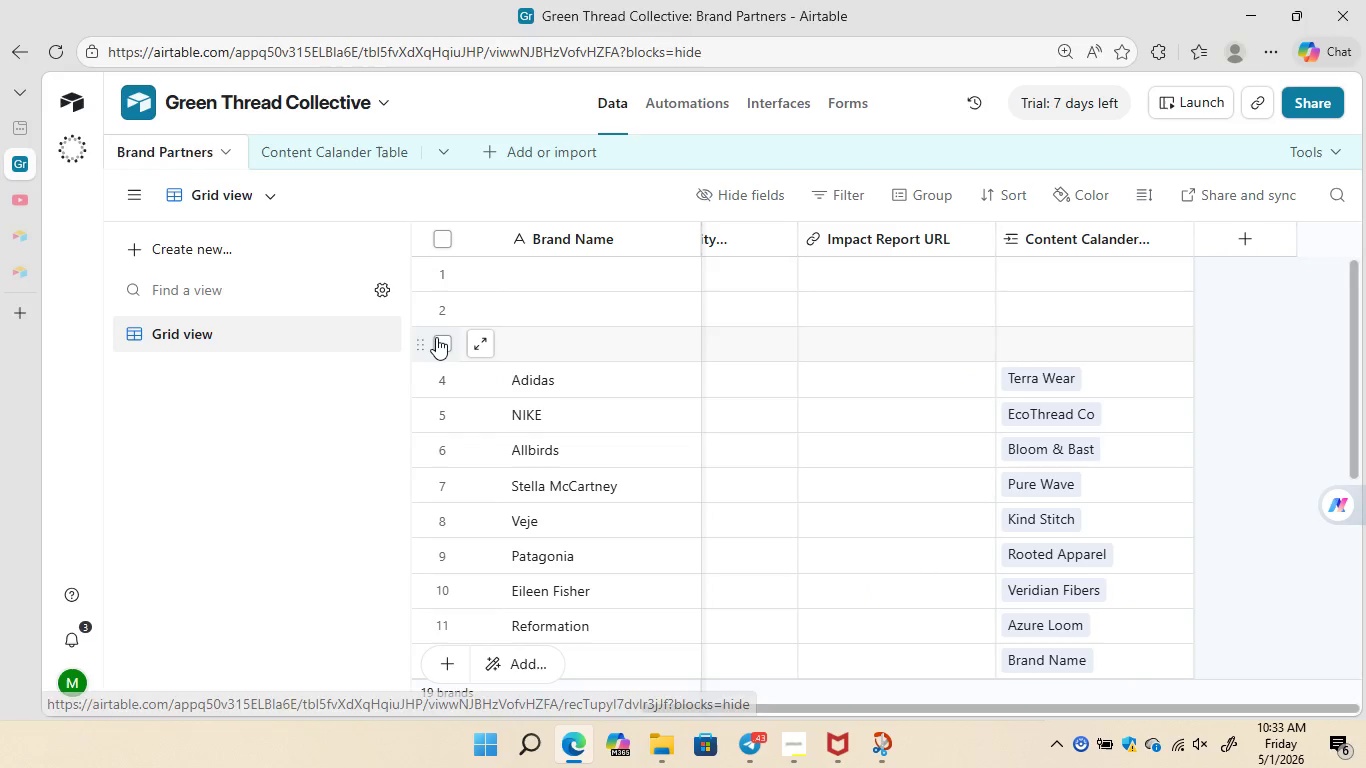 
left_click([438, 339])
 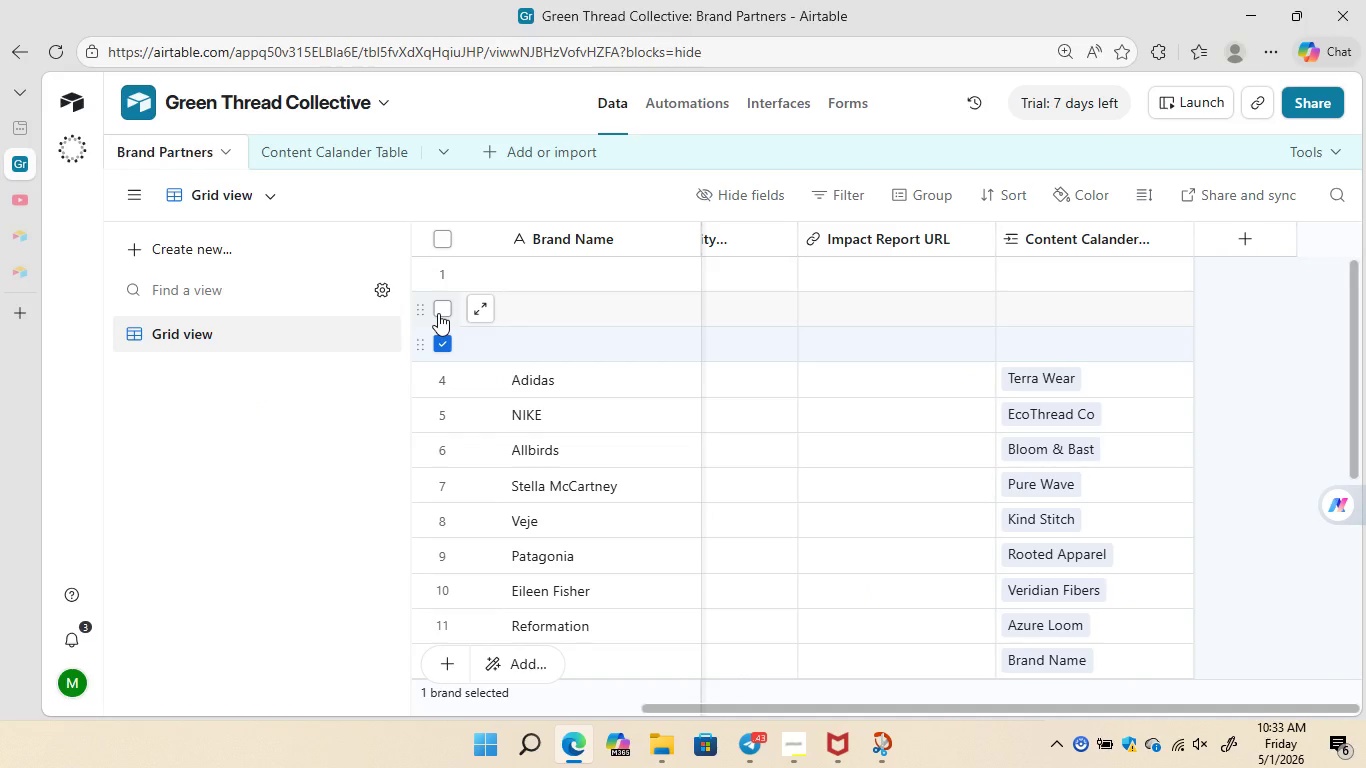 
left_click([438, 313])
 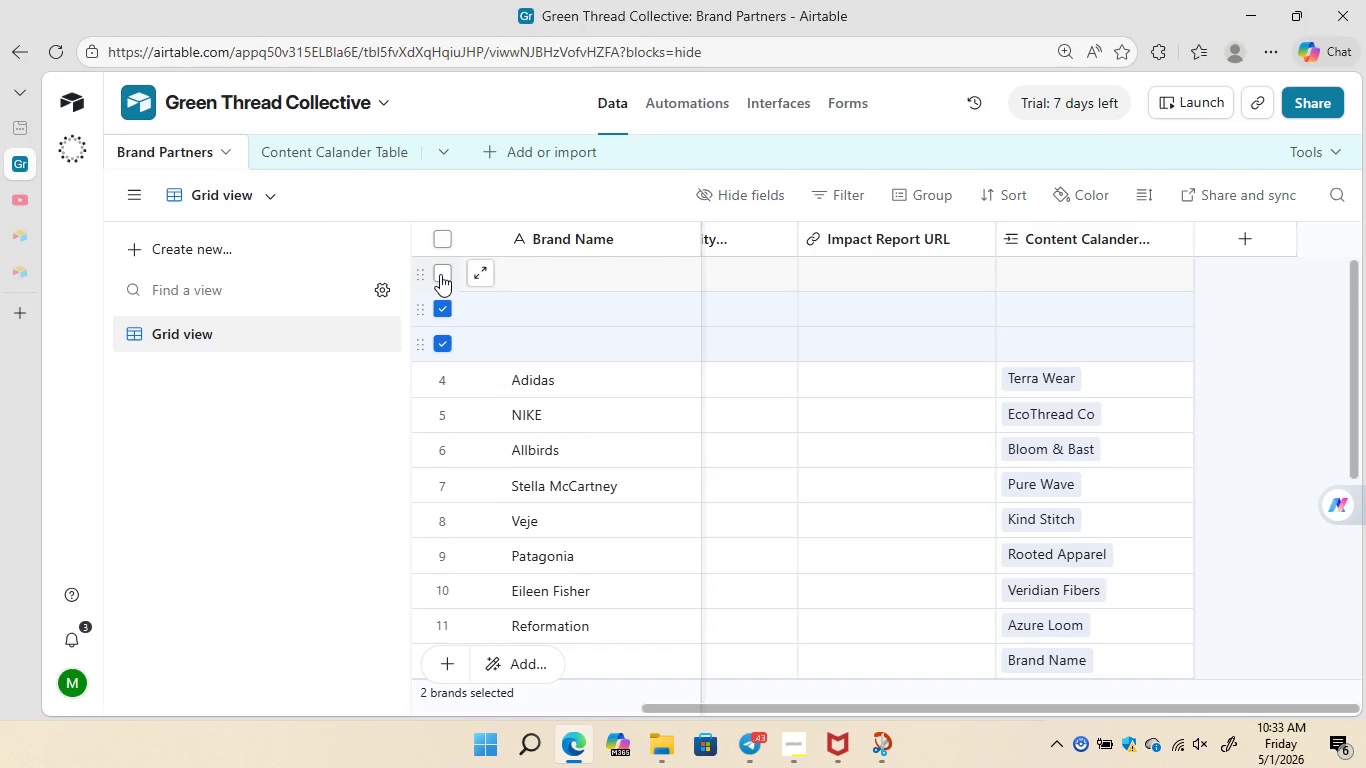 
left_click([440, 274])
 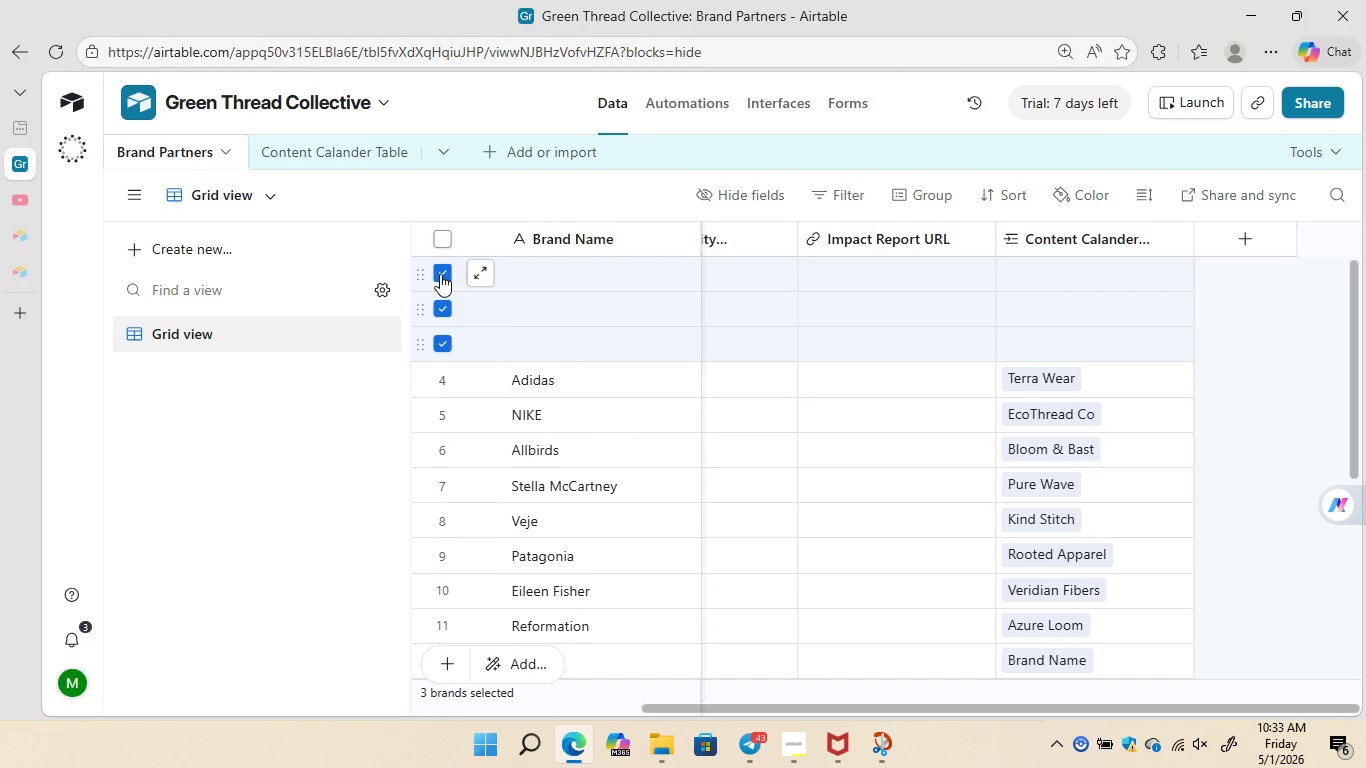 
right_click([440, 274])
 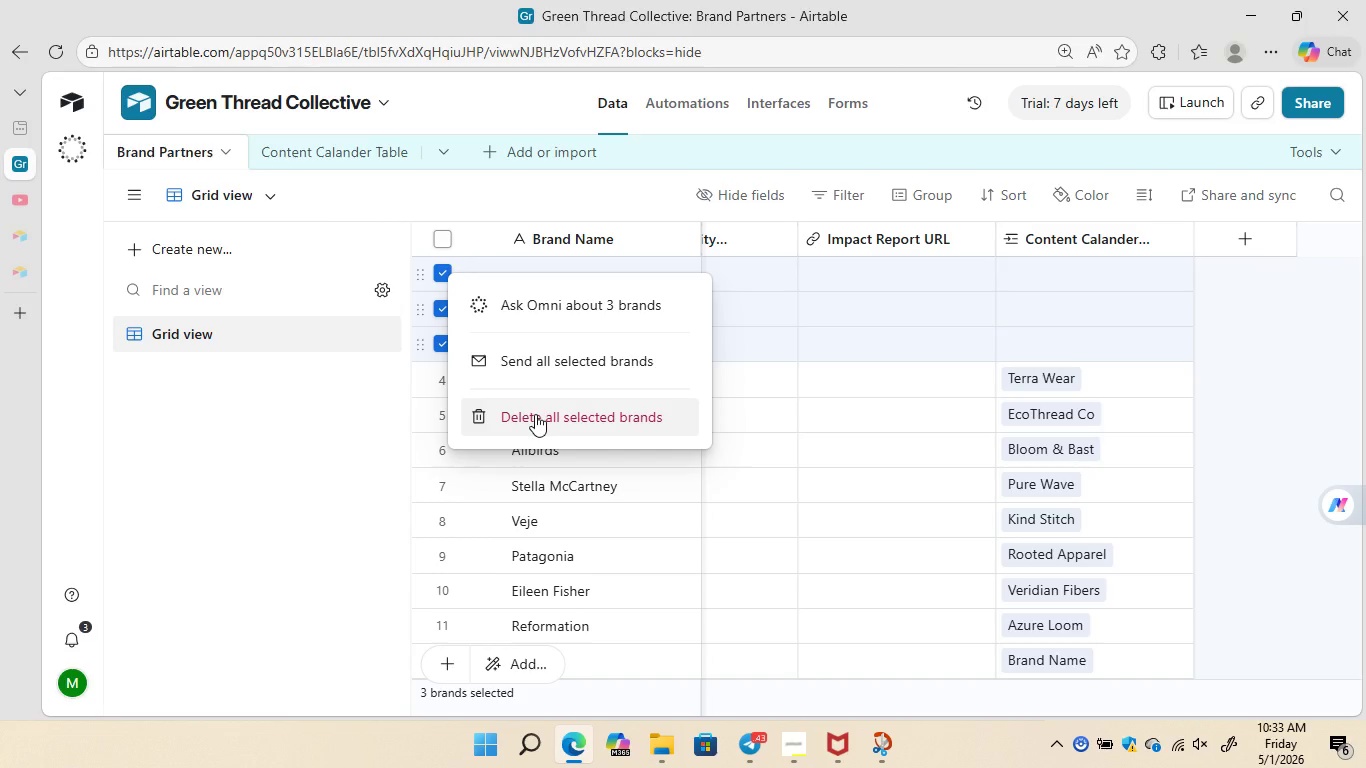 
left_click([535, 414])
 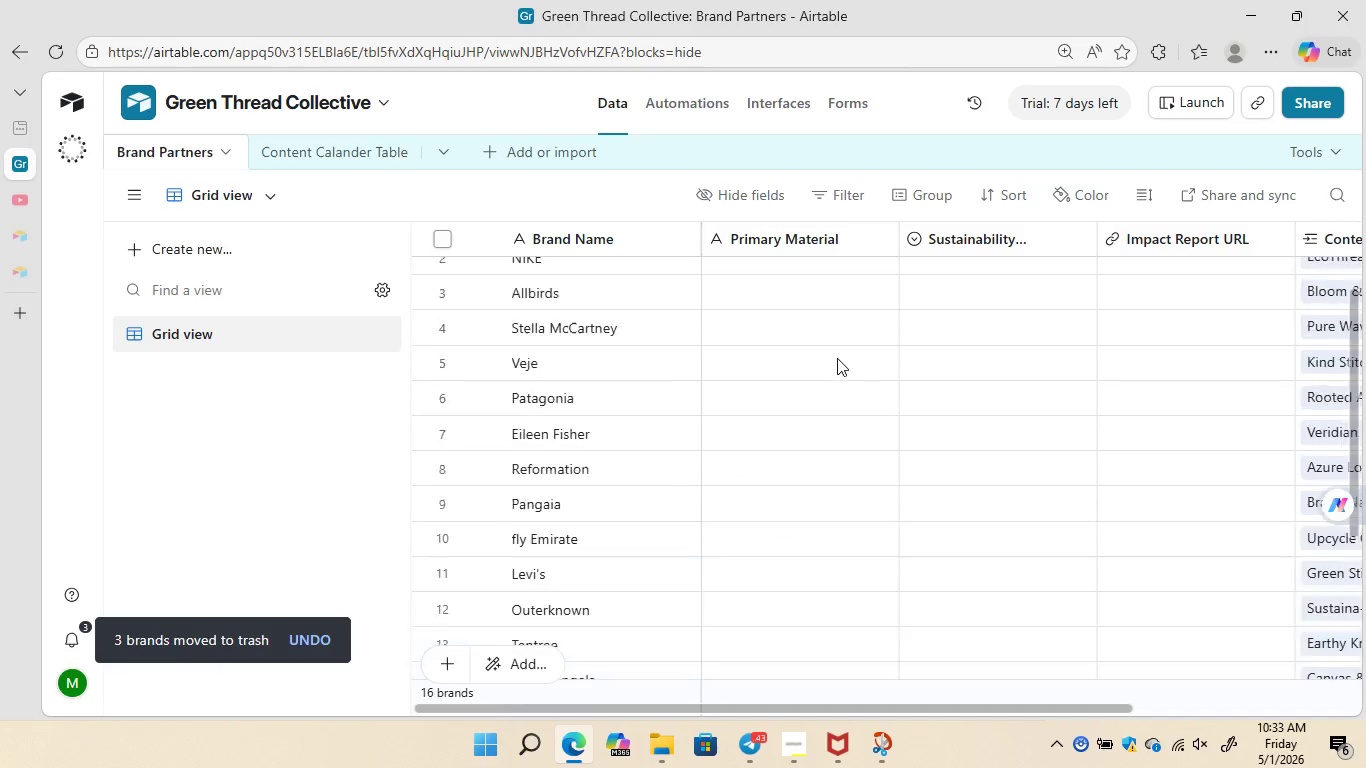 
wait(12.54)
 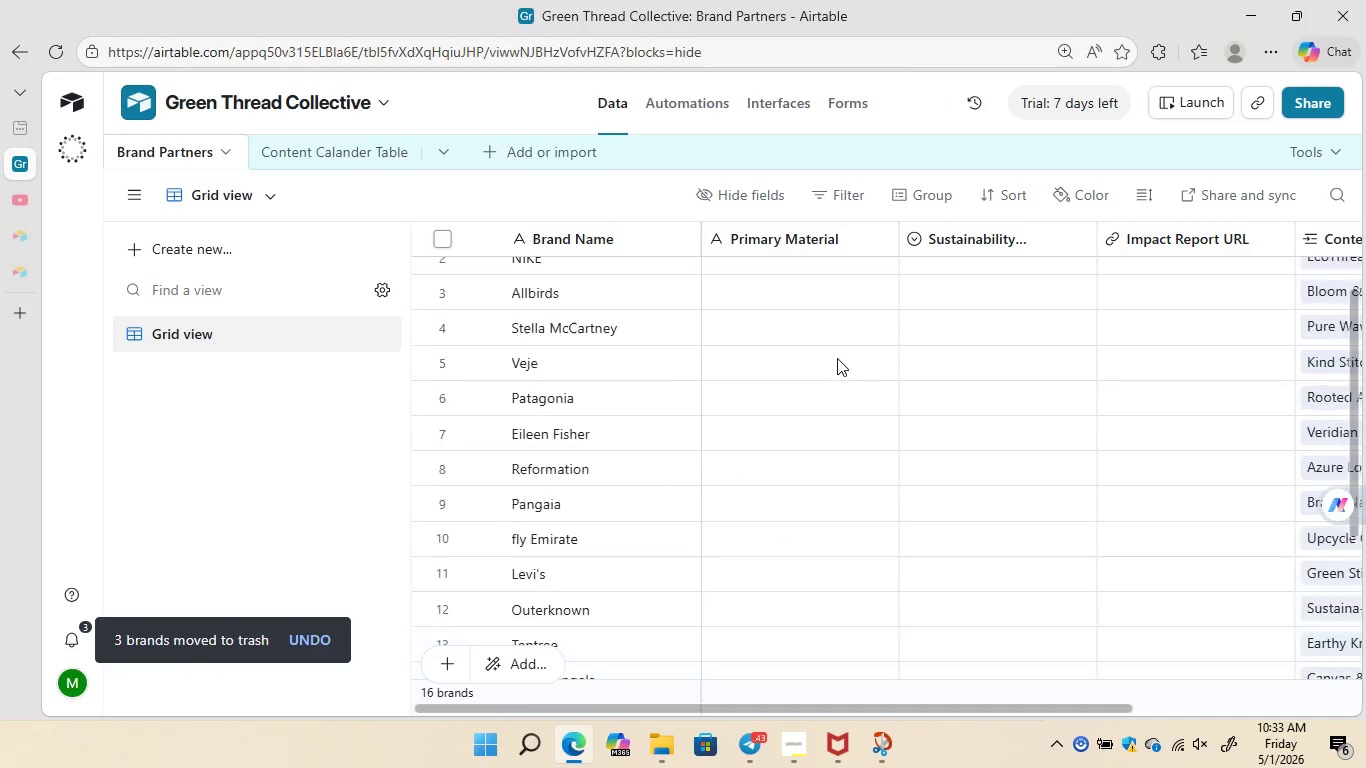 
mouse_move([932, 389])
 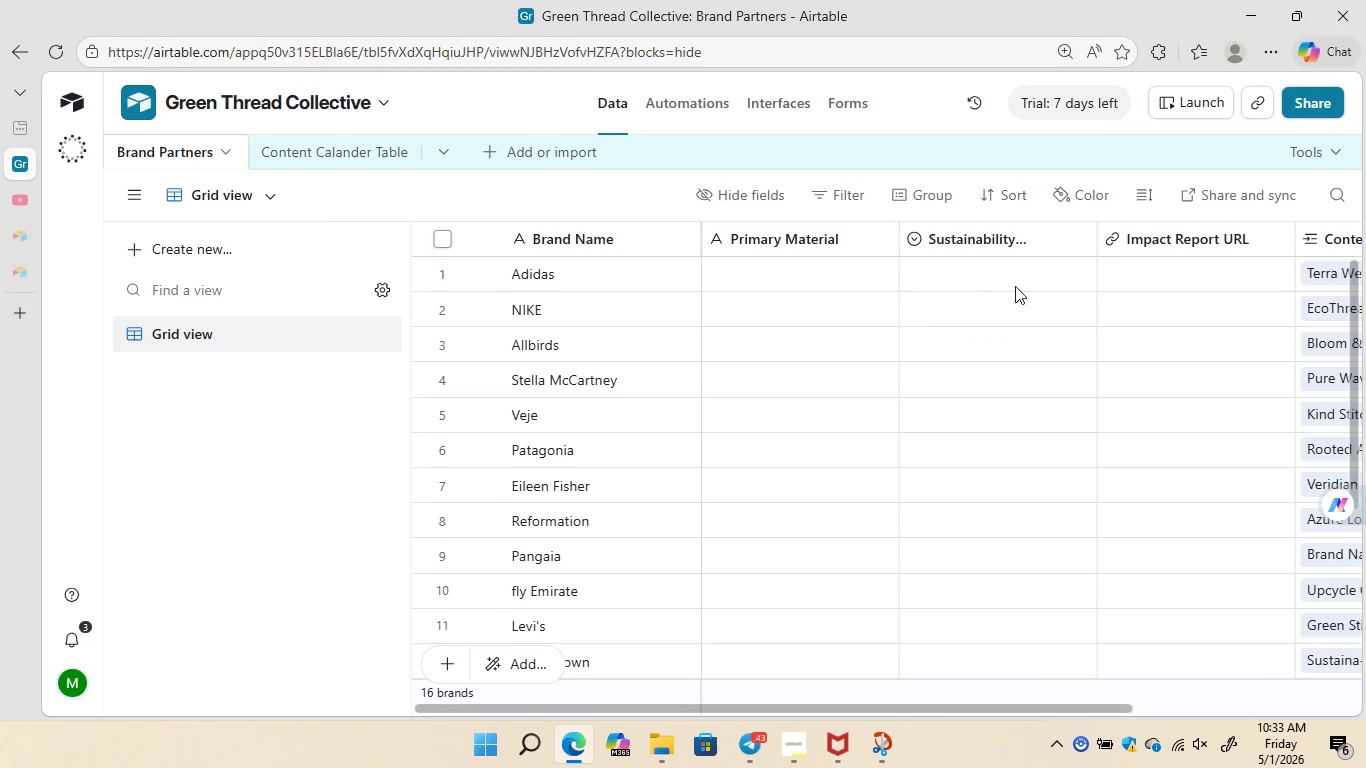 
left_click([1054, 280])
 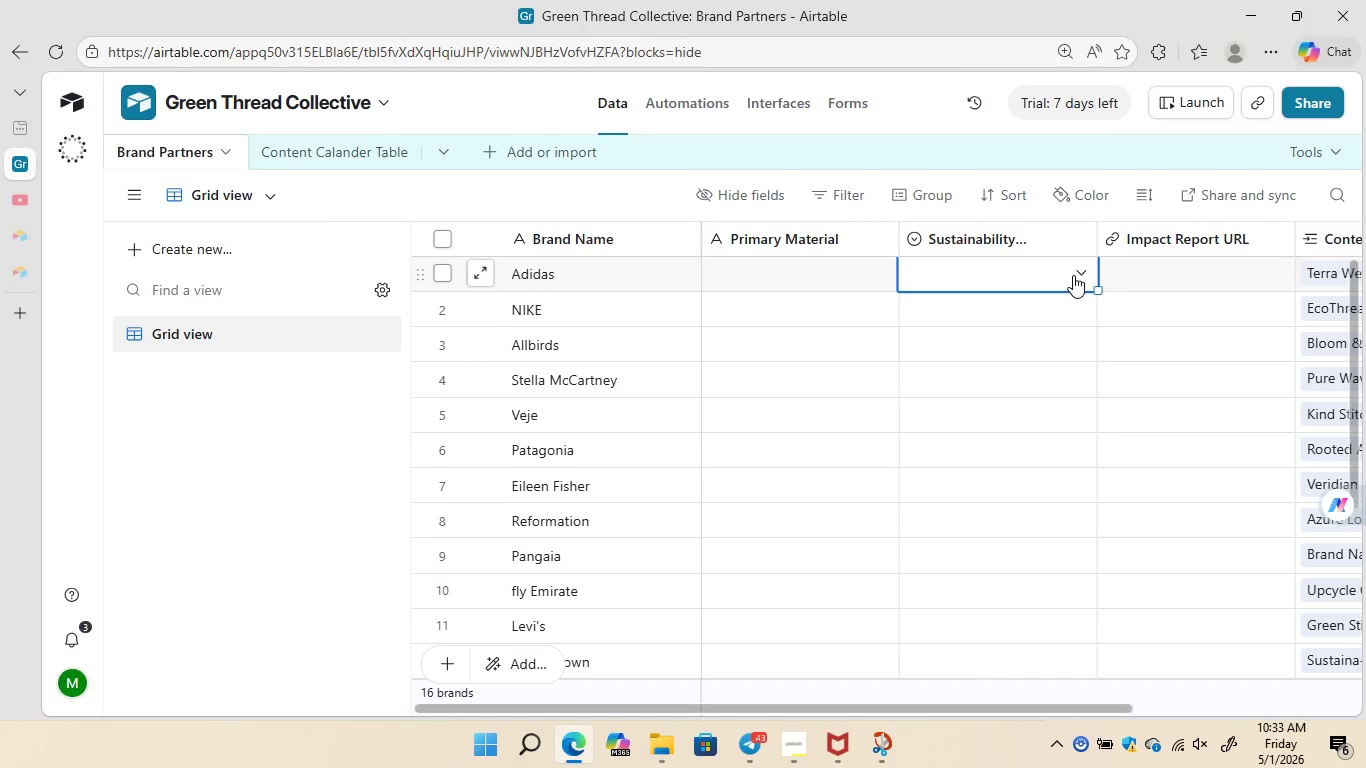 
left_click([1073, 275])
 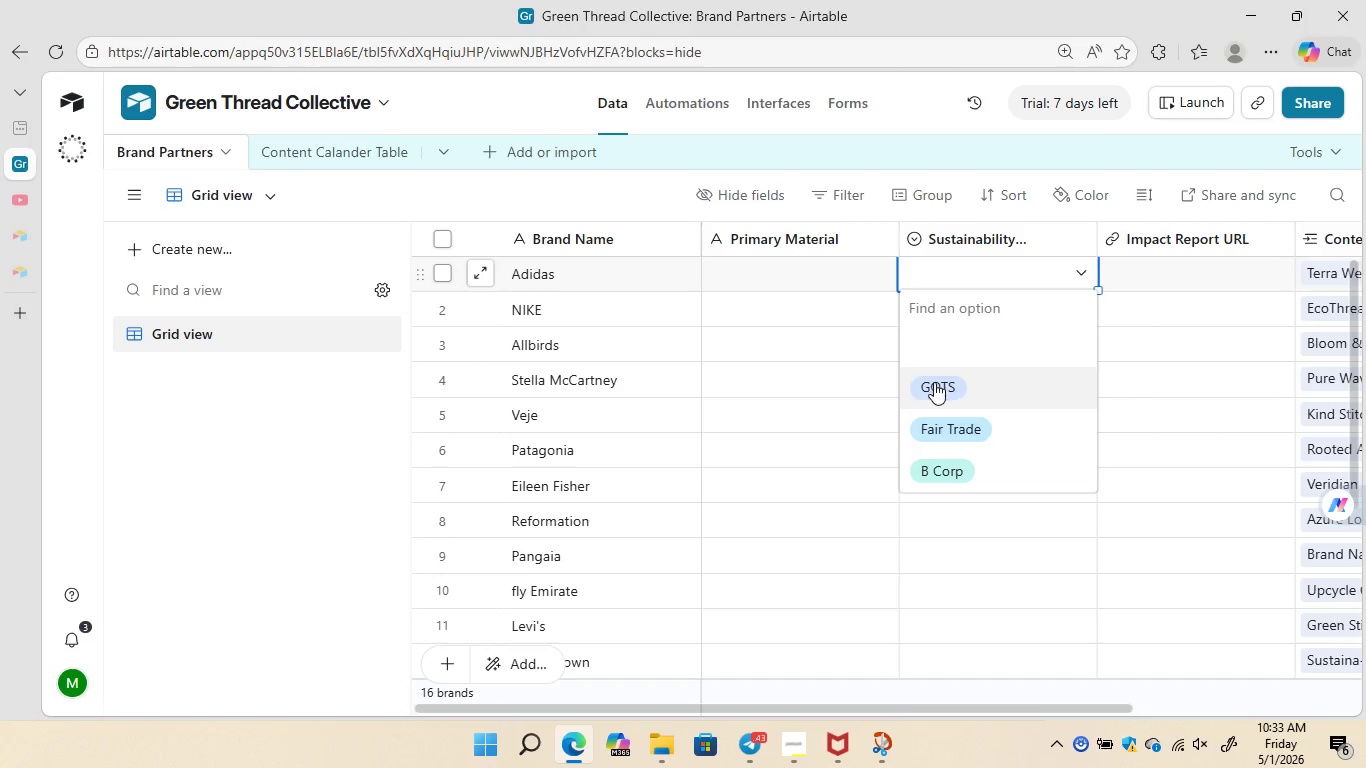 
left_click([934, 382])
 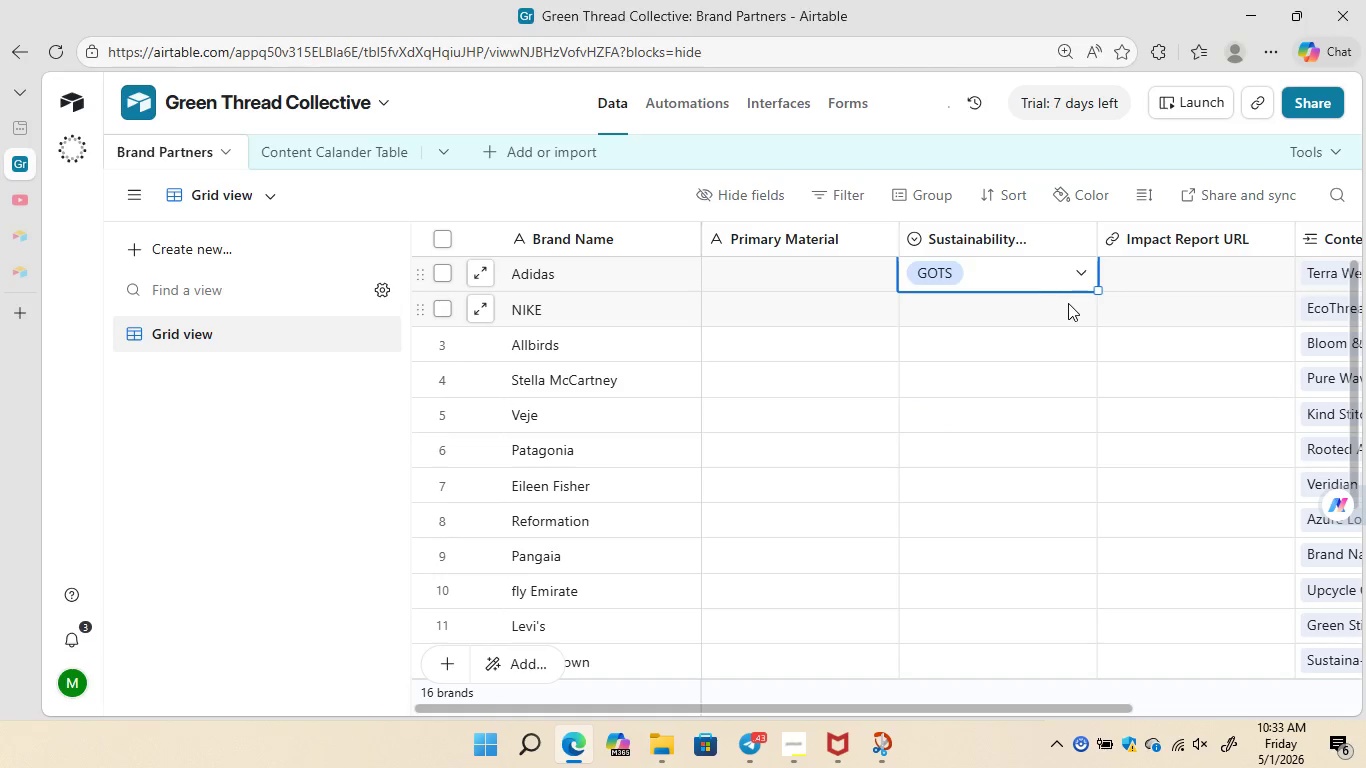 
left_click([1068, 303])
 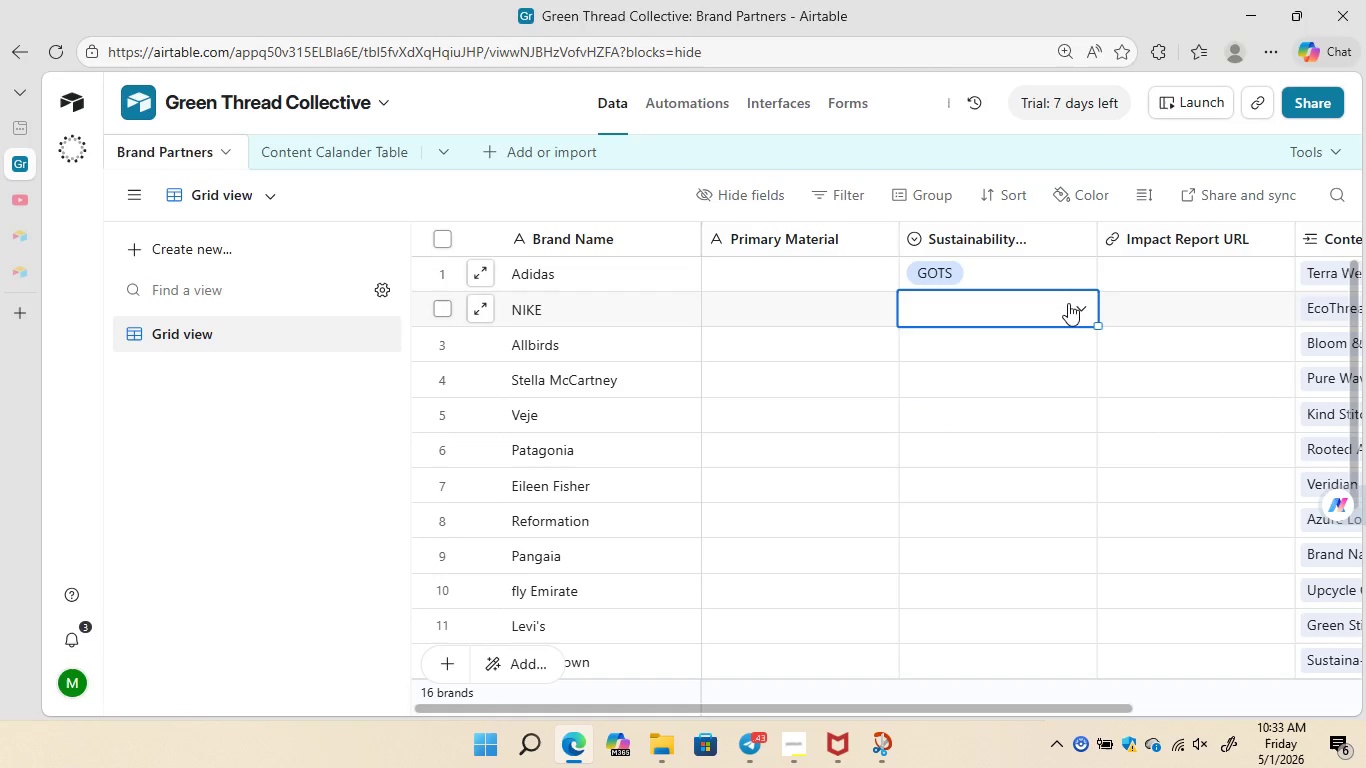 
left_click([1068, 303])
 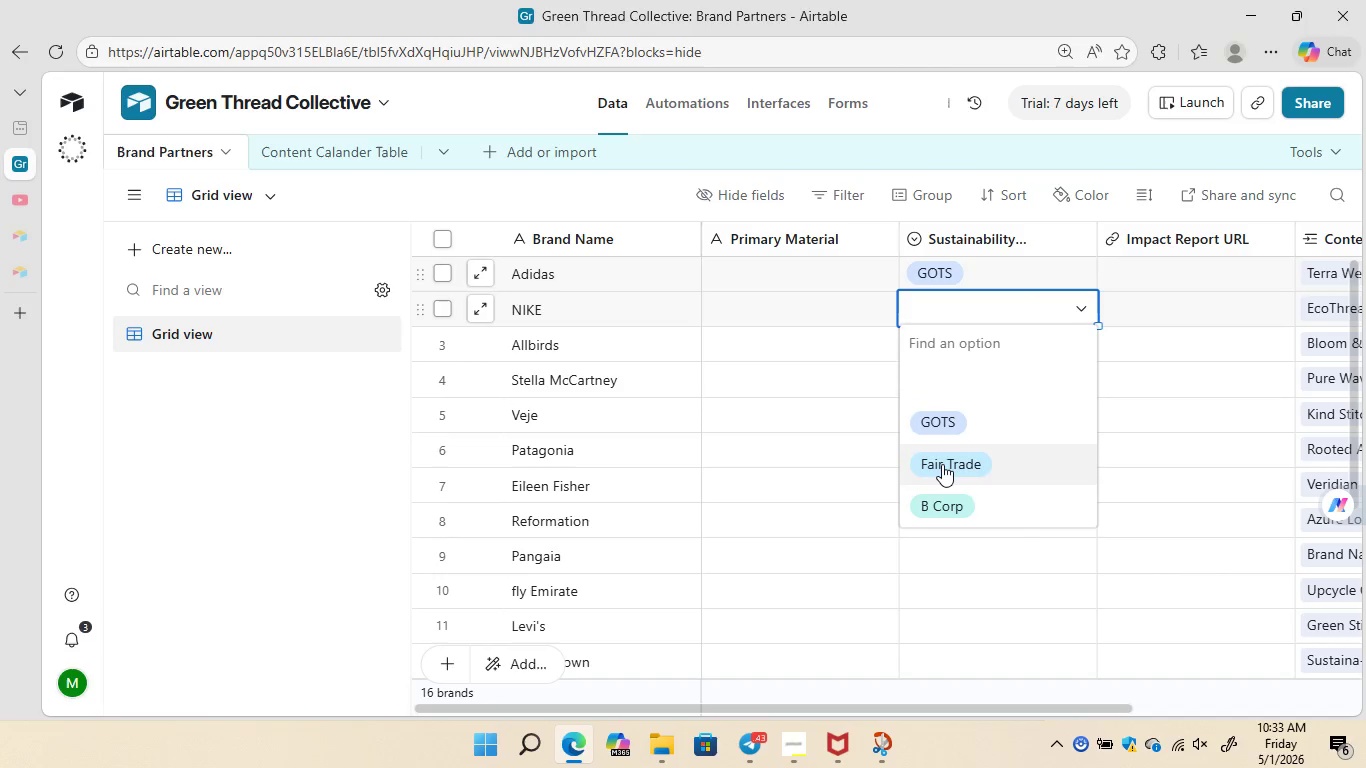 
left_click([942, 464])
 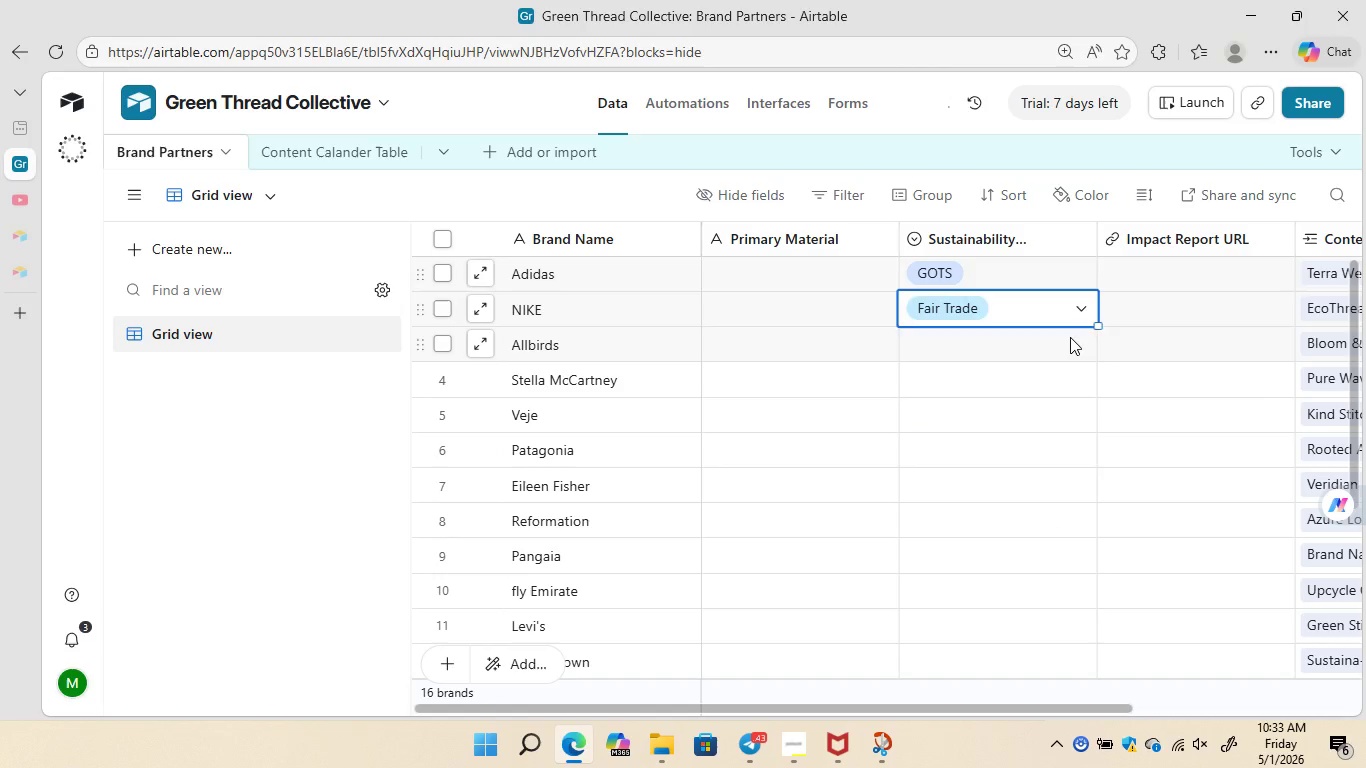 
left_click([1070, 337])
 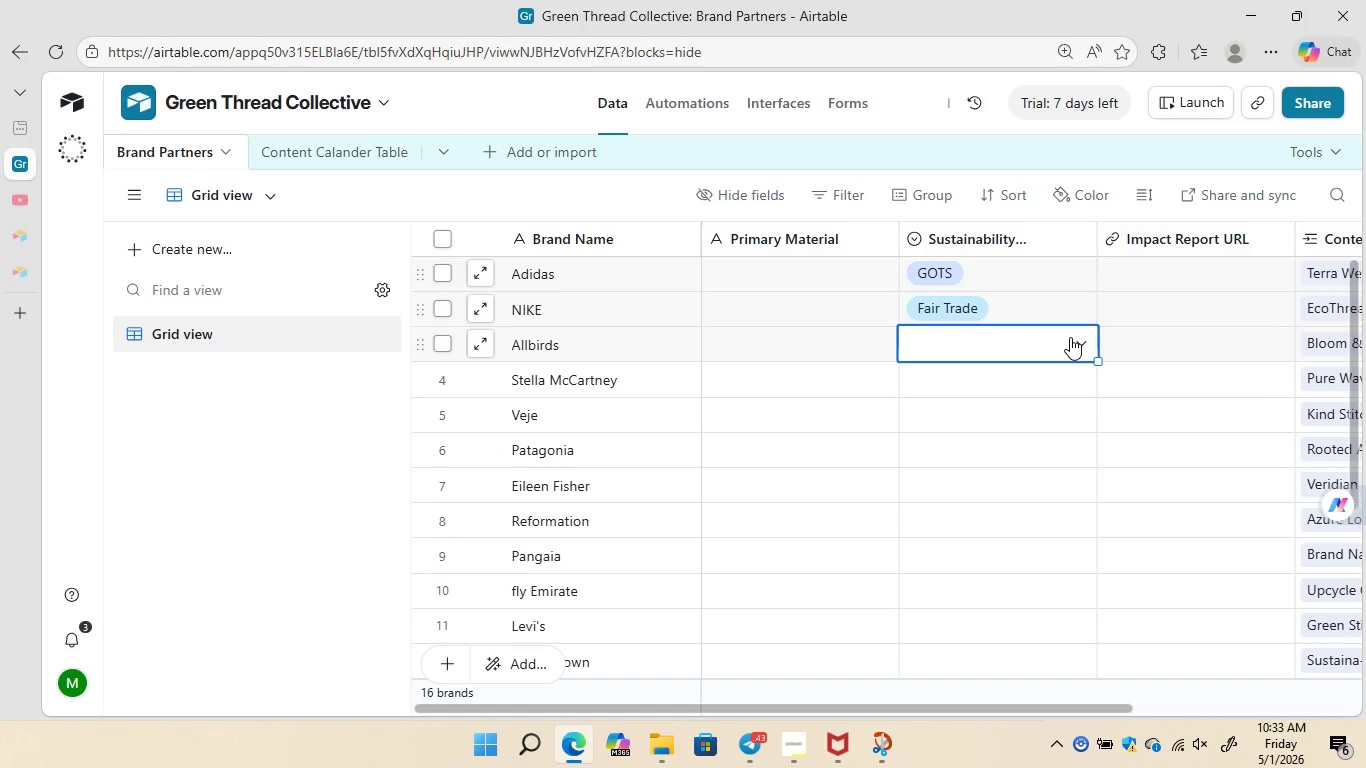 
left_click([1070, 337])
 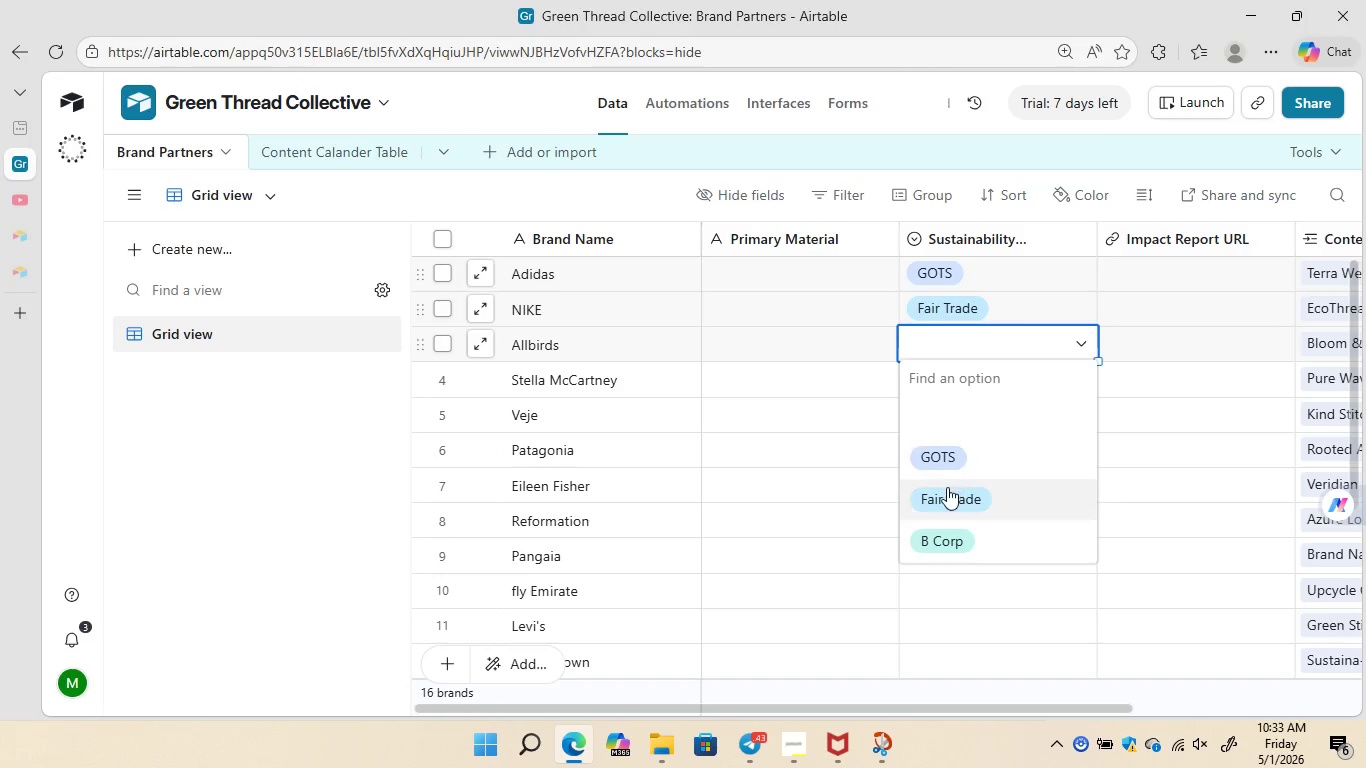 
left_click([946, 487])
 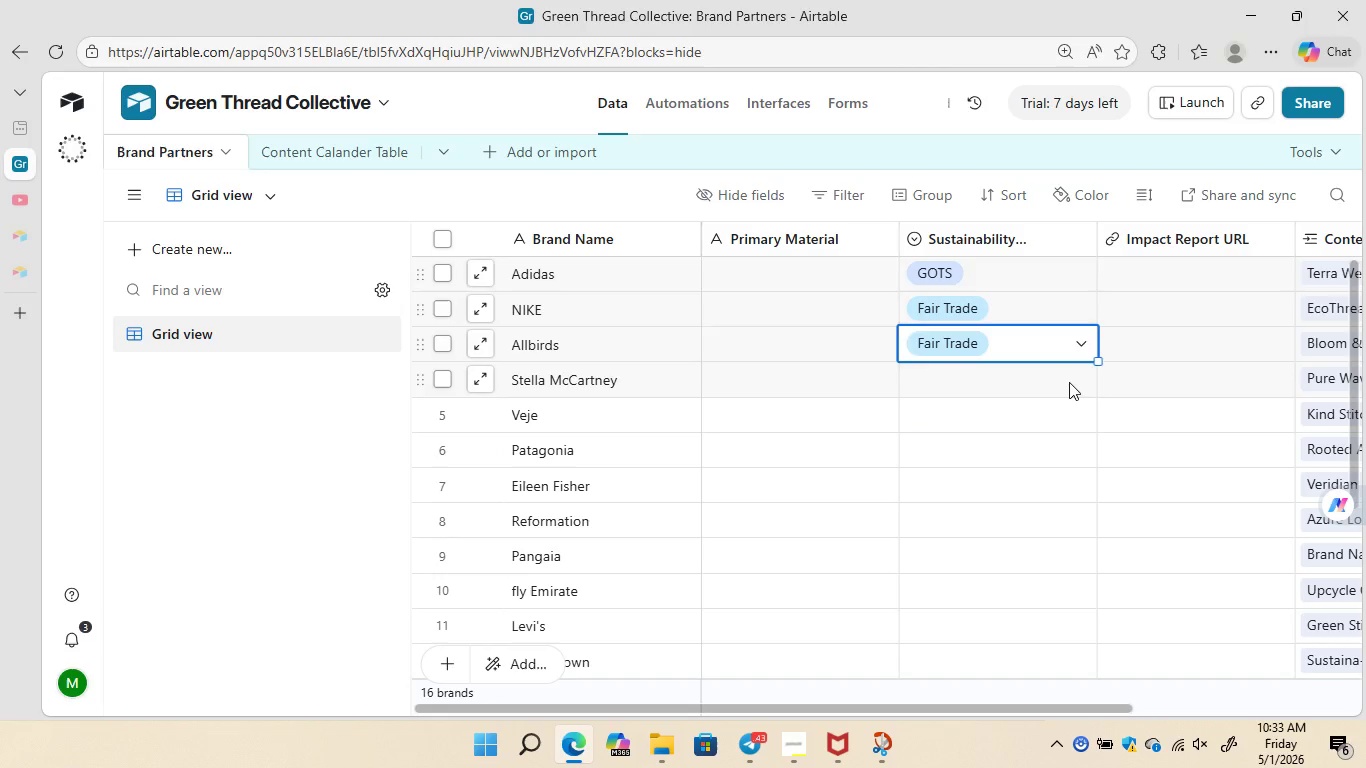 
double_click([1069, 382])
 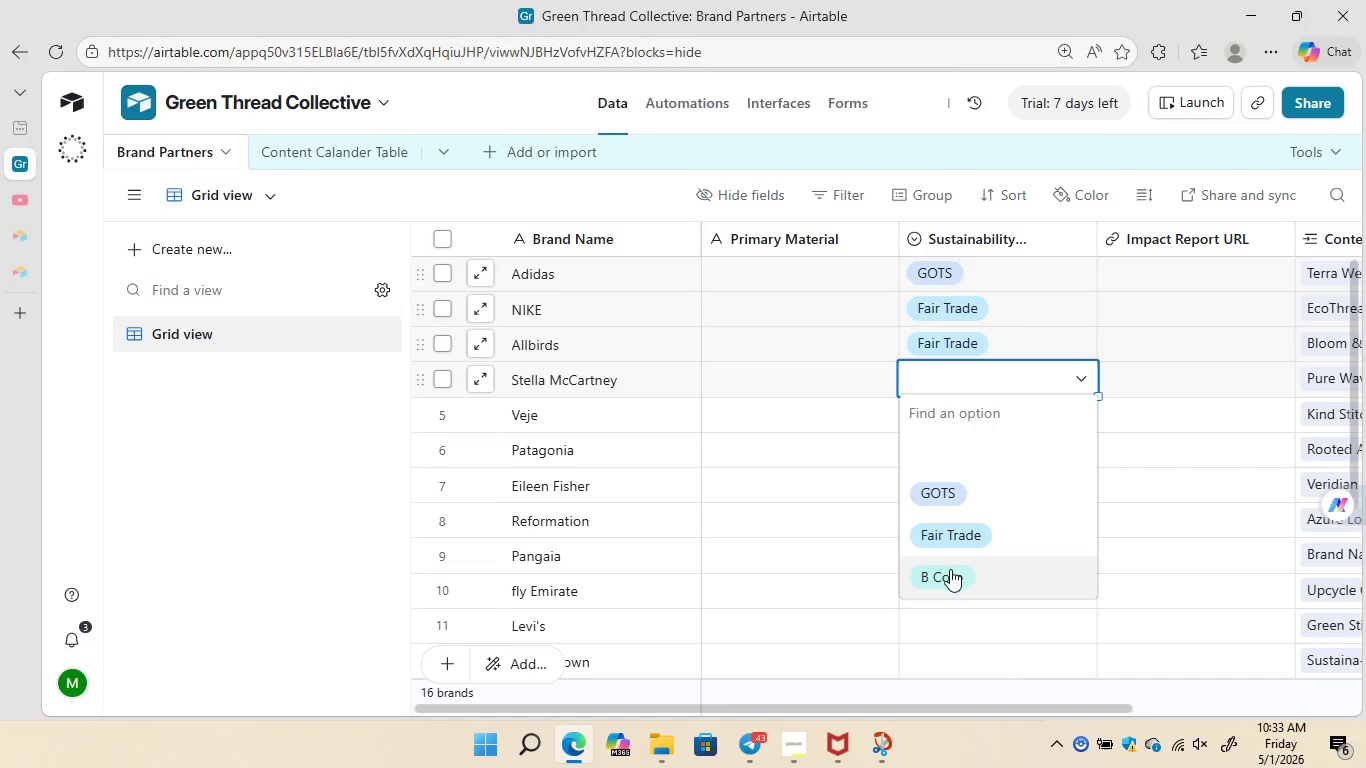 
left_click([950, 570])
 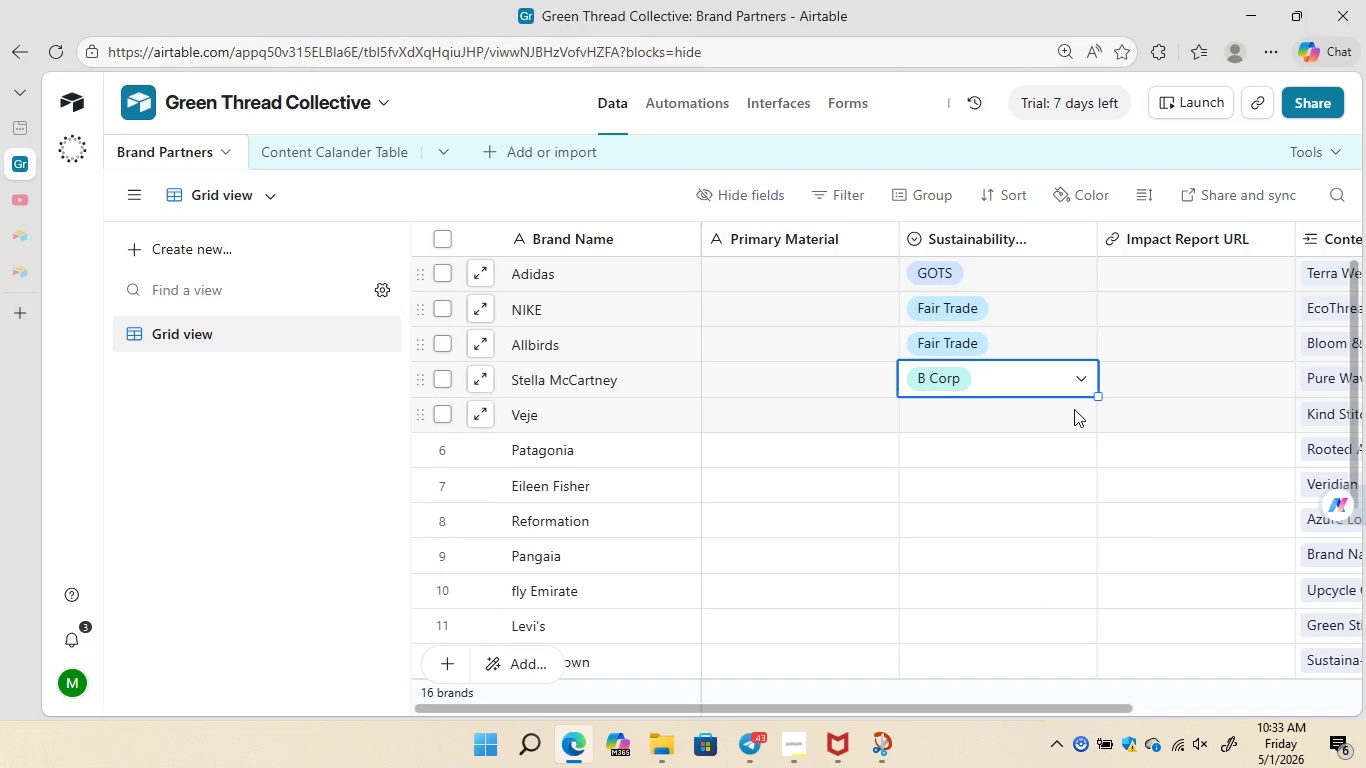 
double_click([1074, 409])
 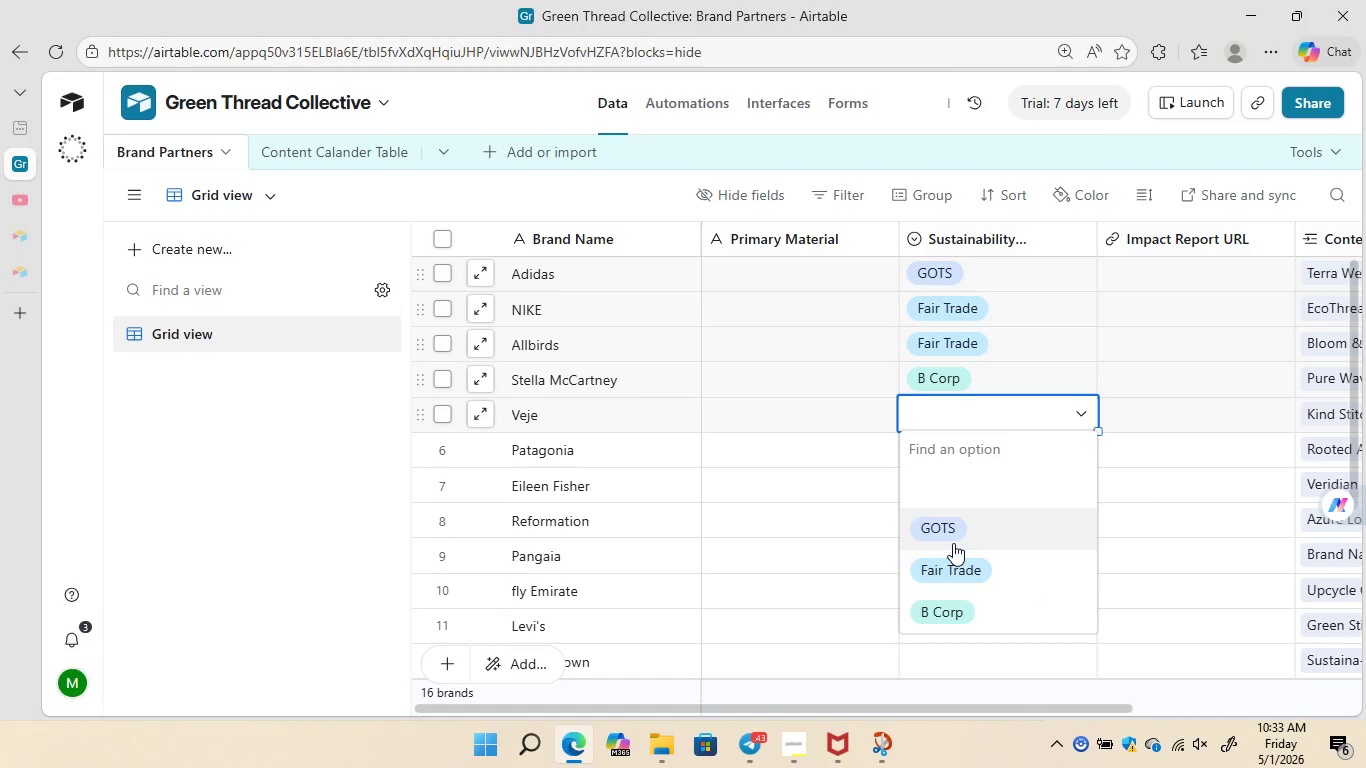 
left_click([953, 543])
 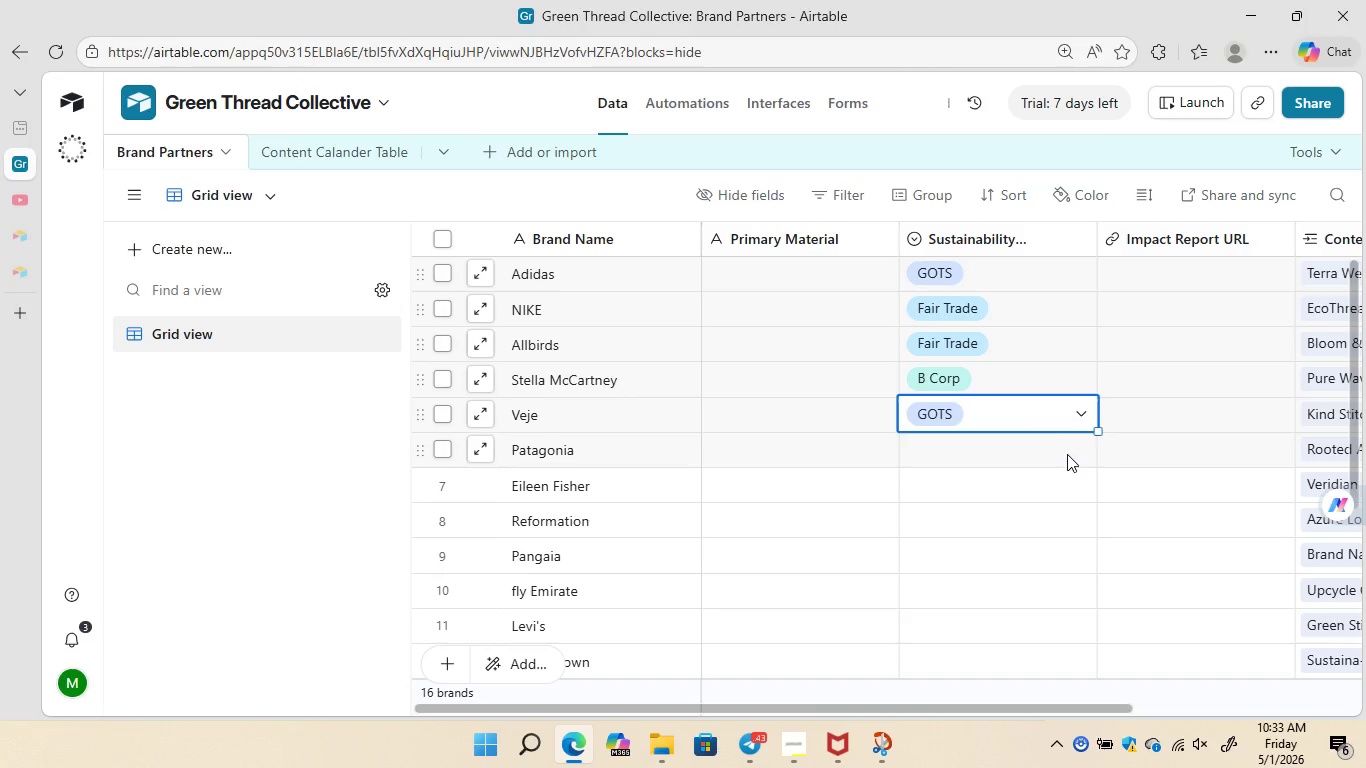 
double_click([1067, 454])
 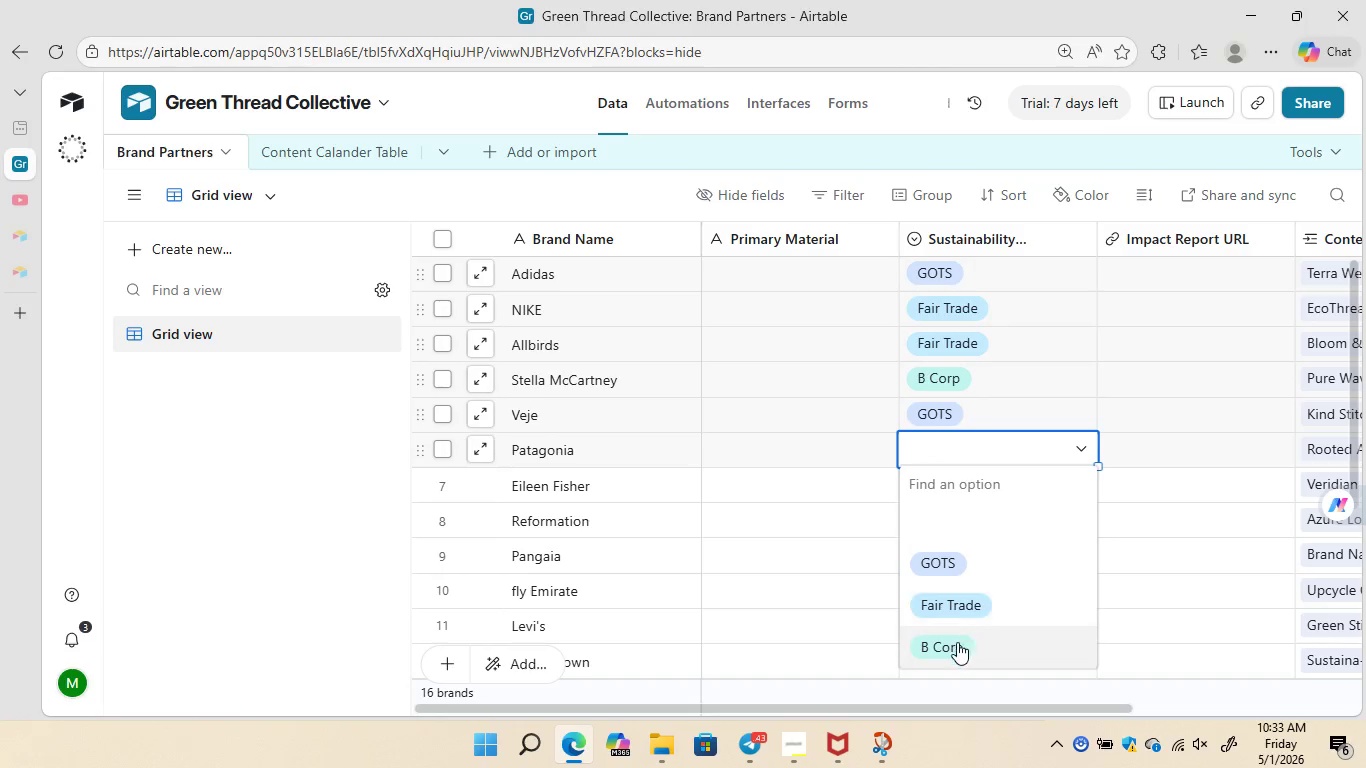 
left_click([957, 643])
 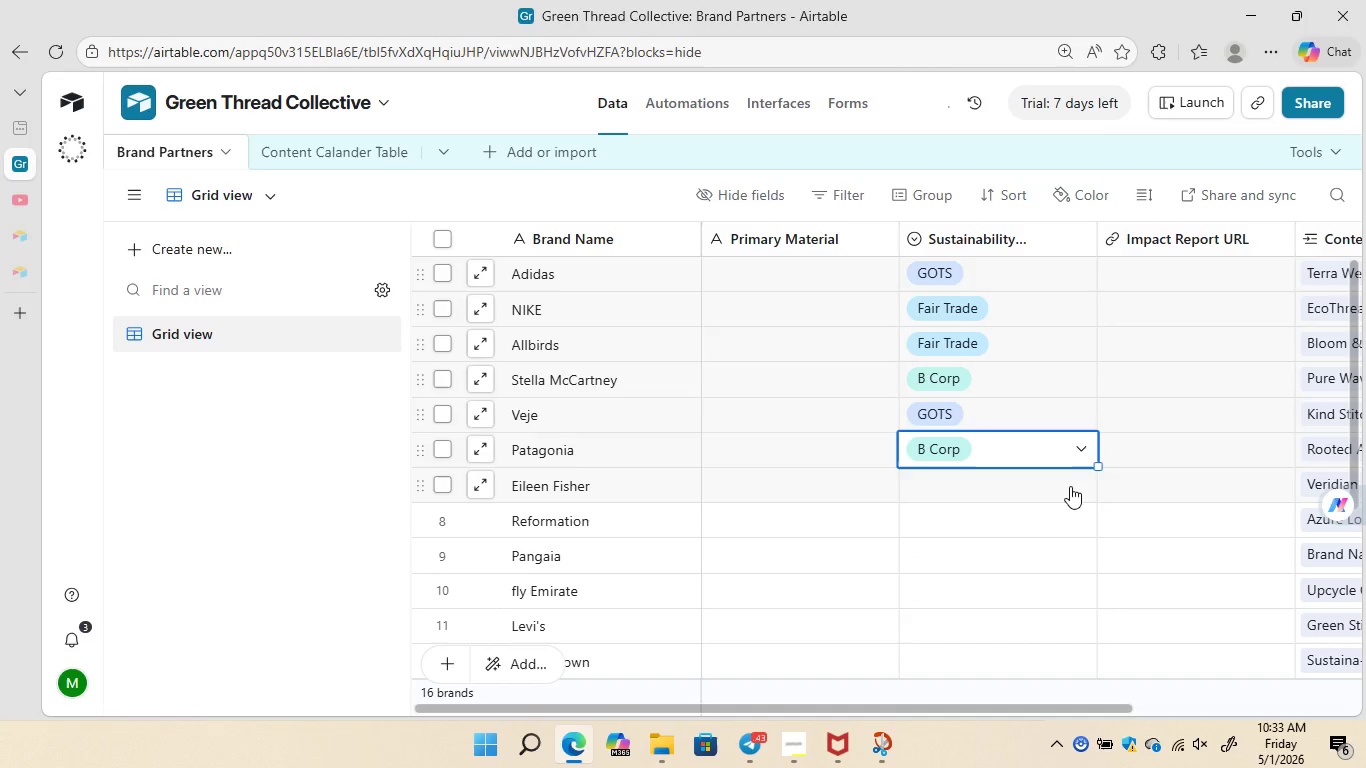 
double_click([1070, 486])
 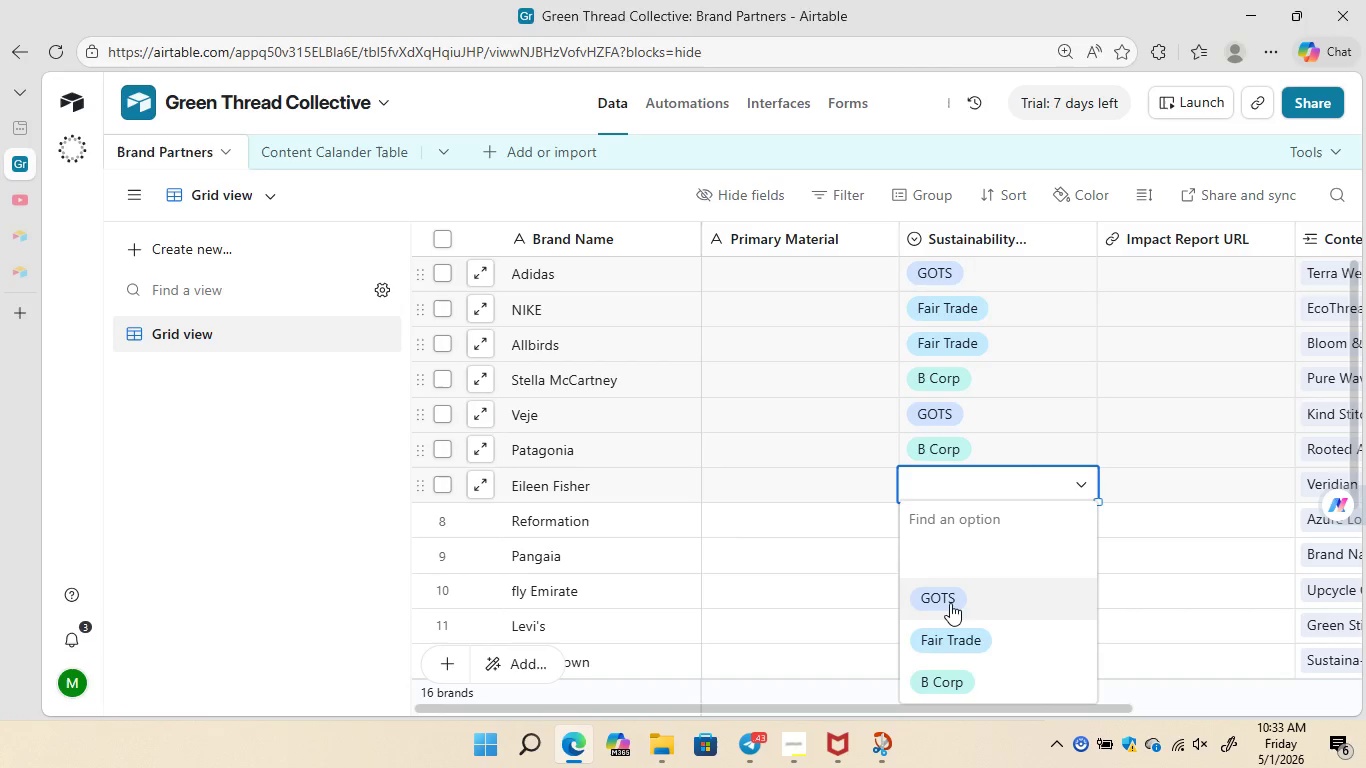 
left_click([948, 603])
 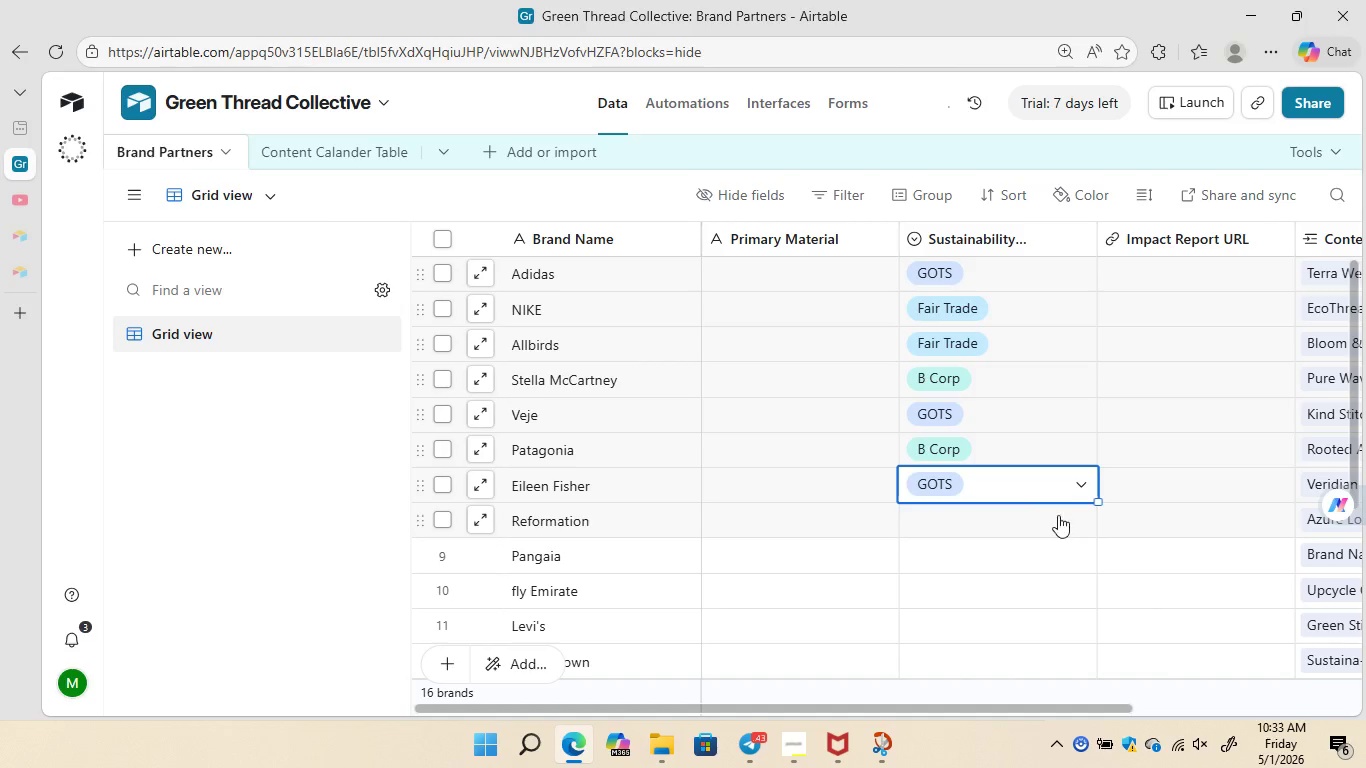 
double_click([1058, 515])
 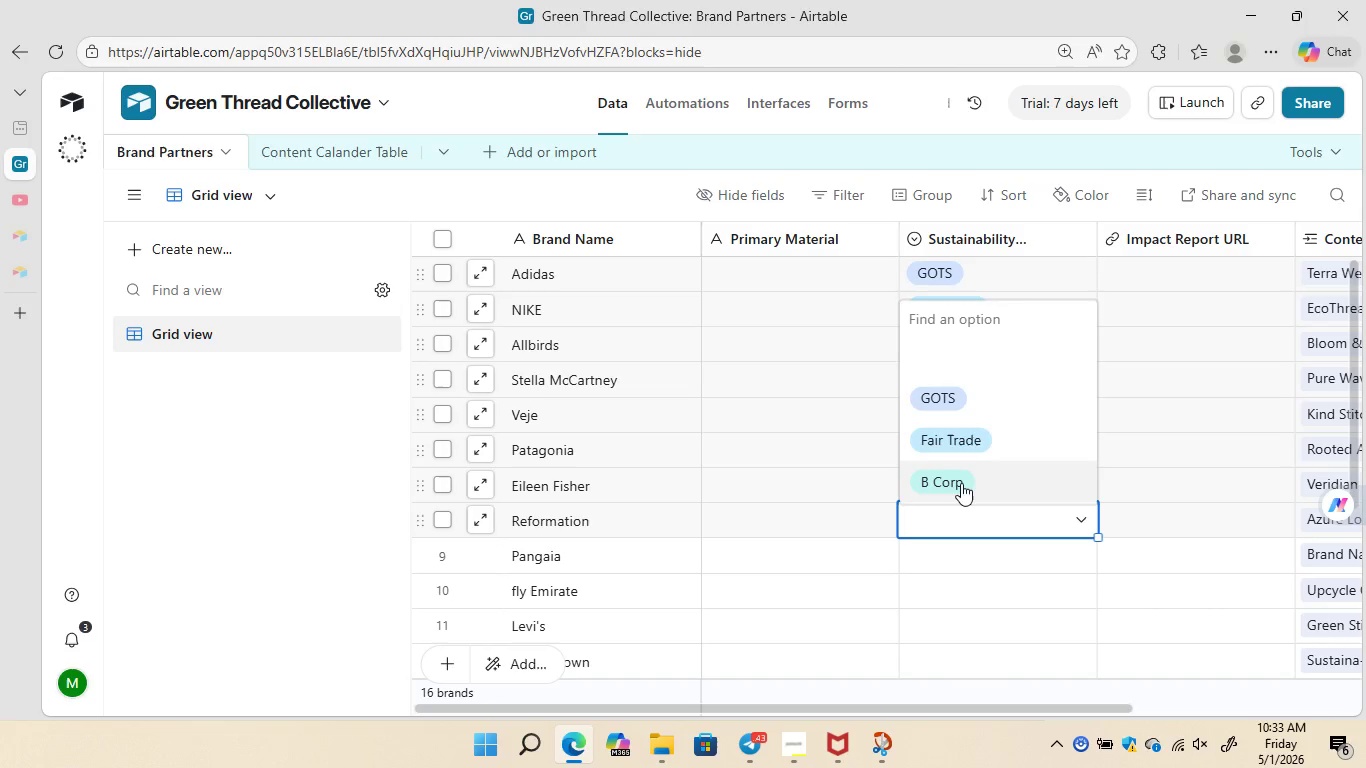 
left_click([959, 483])
 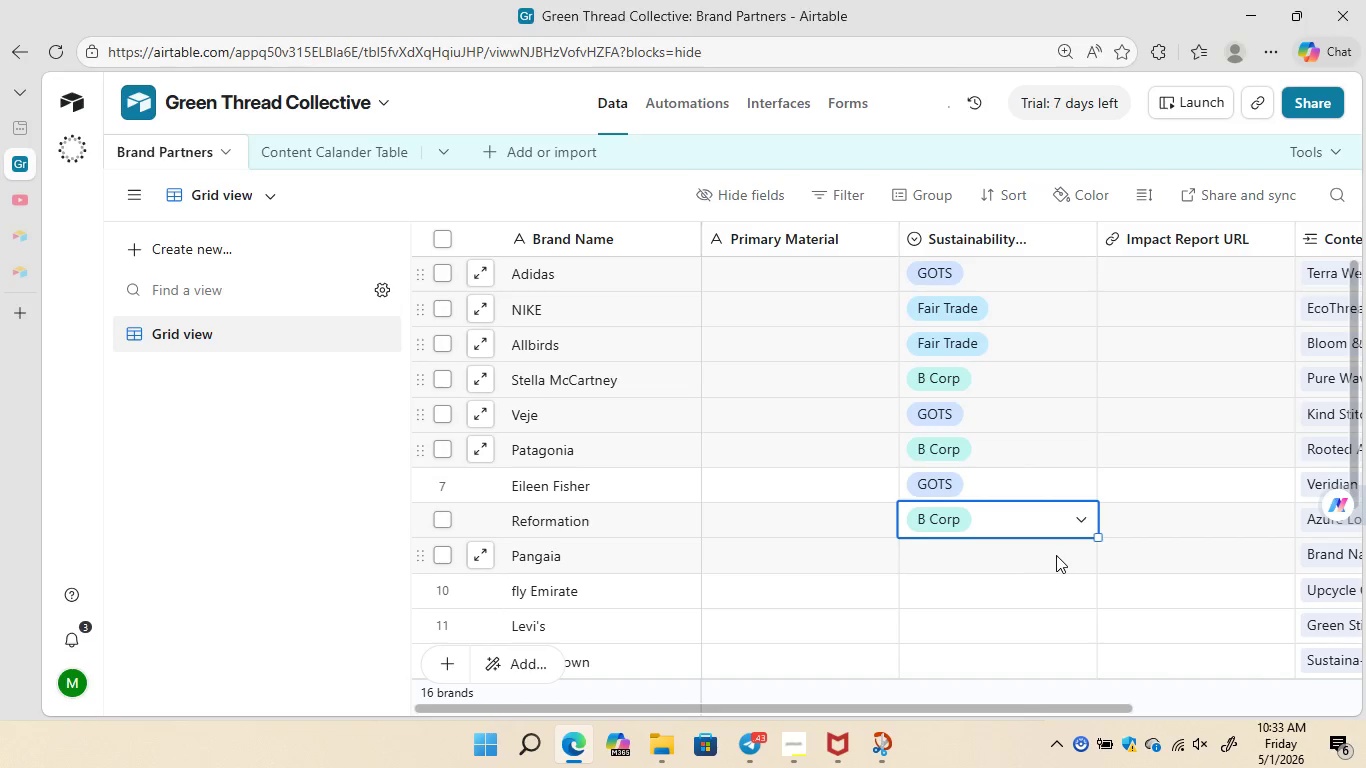 
double_click([1056, 555])
 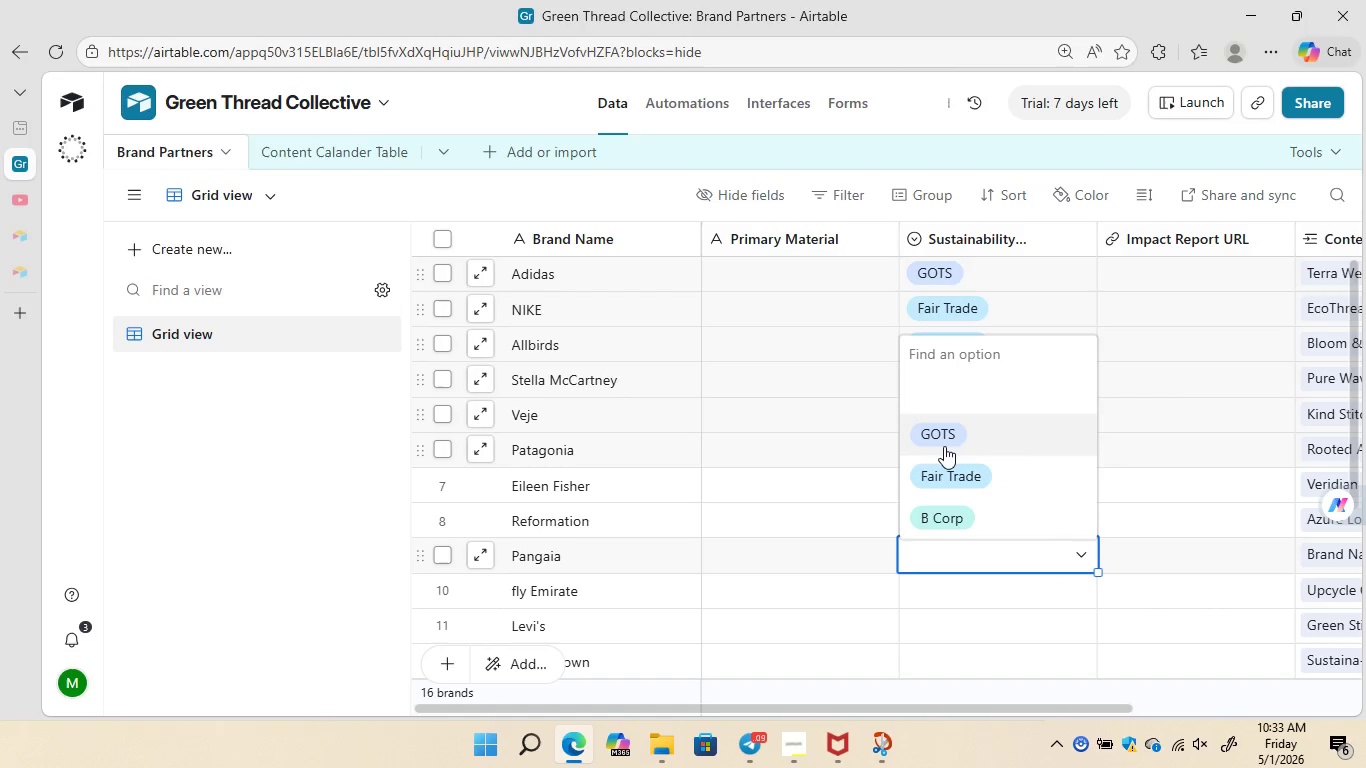 
left_click([943, 442])
 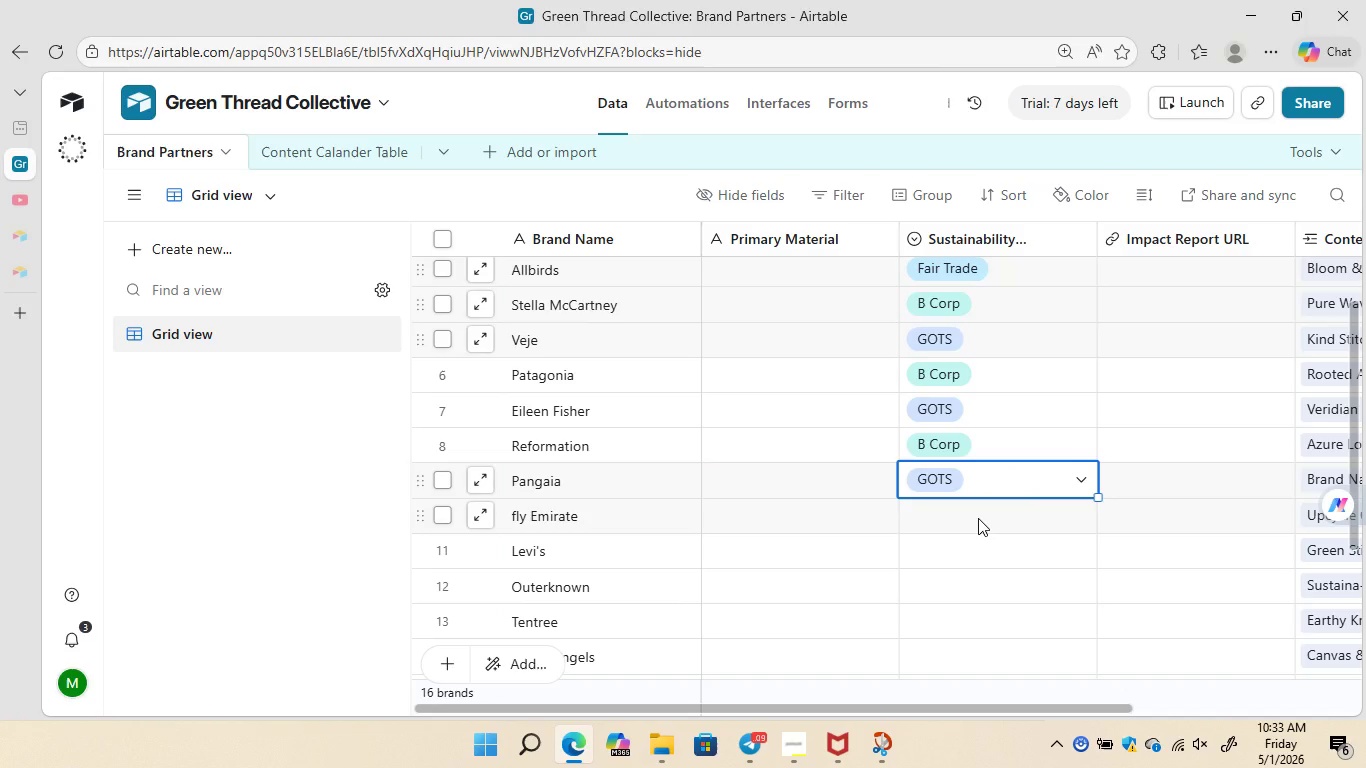 
wait(8.62)
 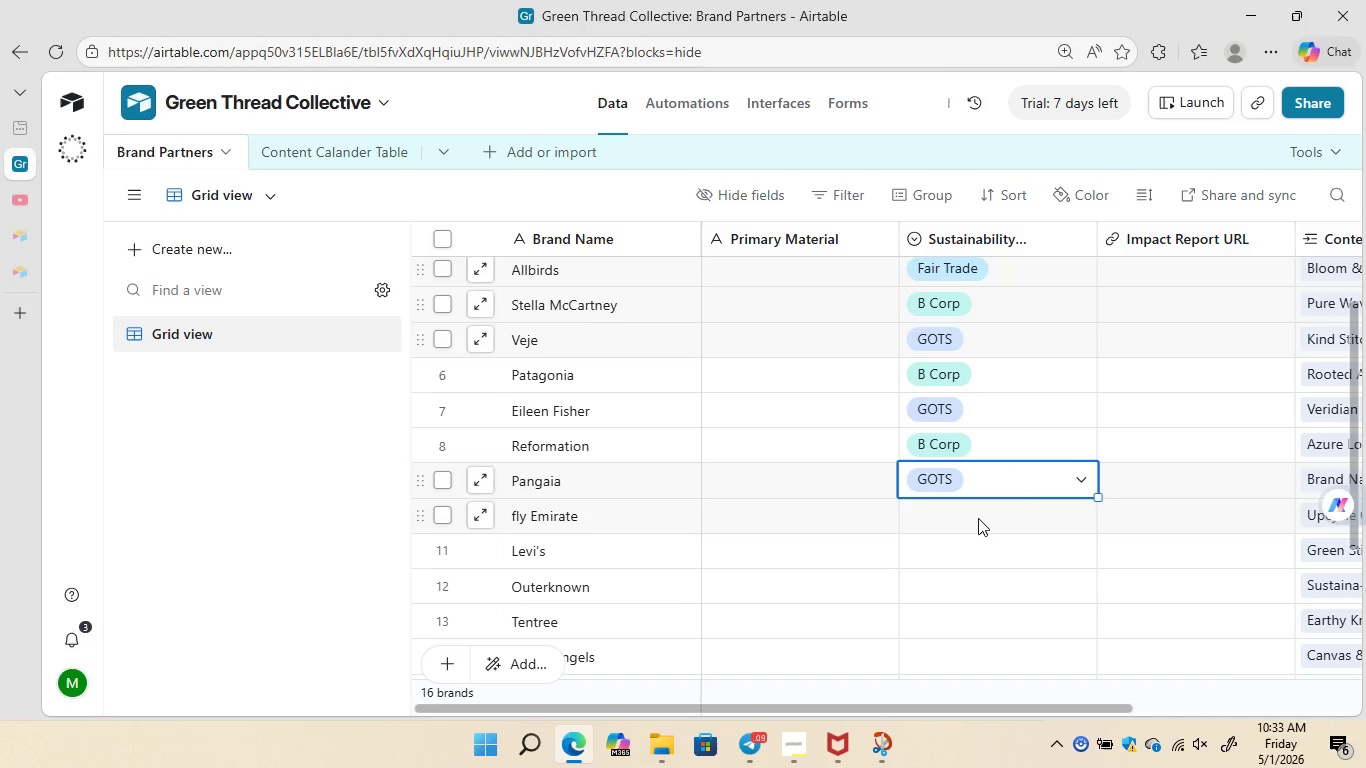 
left_click([1065, 504])
 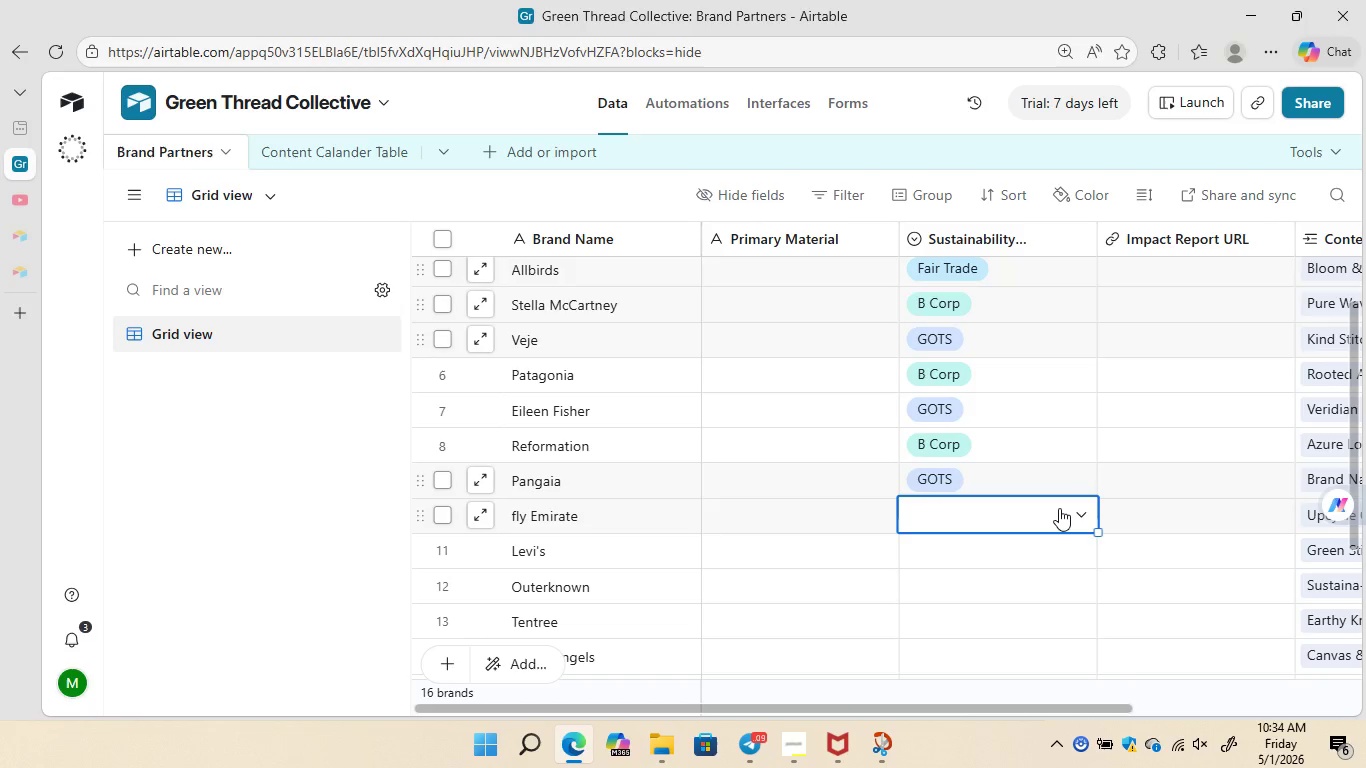 
left_click([1059, 508])
 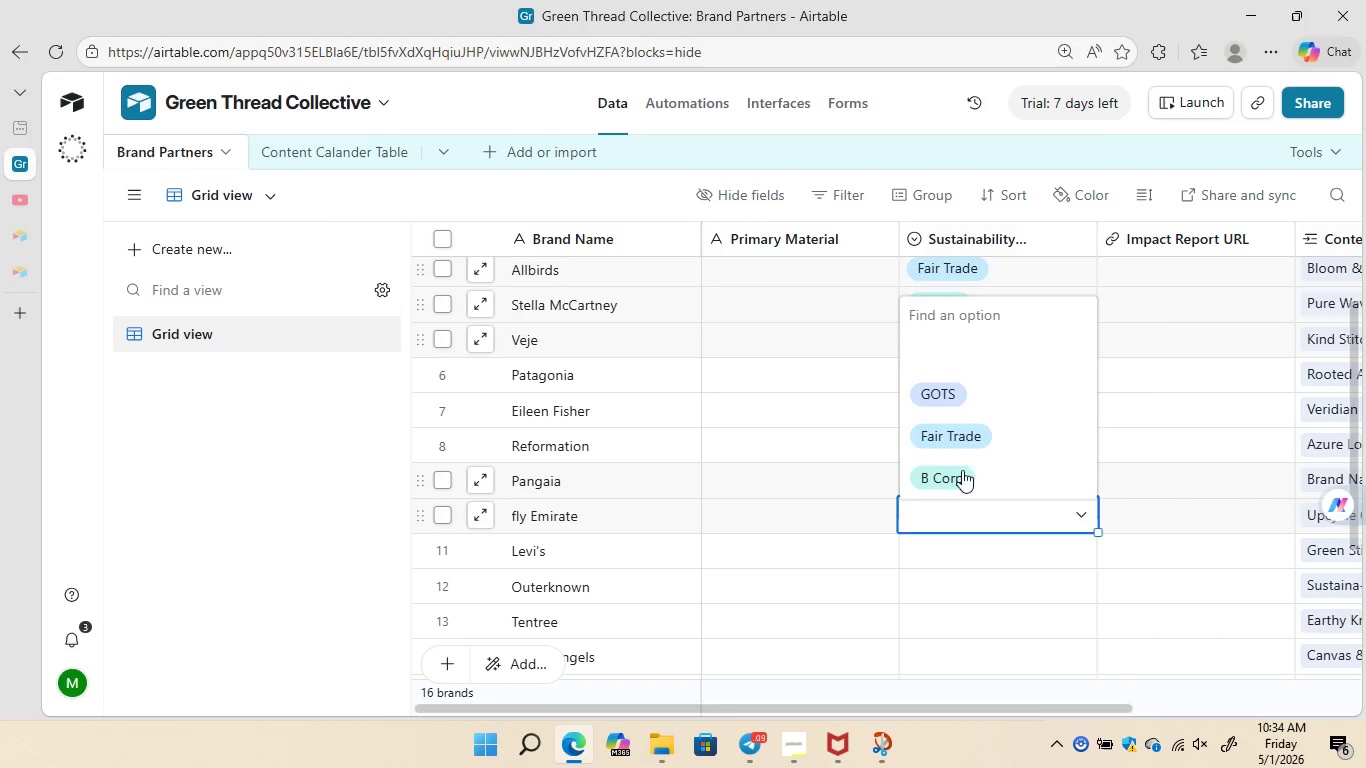 
left_click([952, 474])
 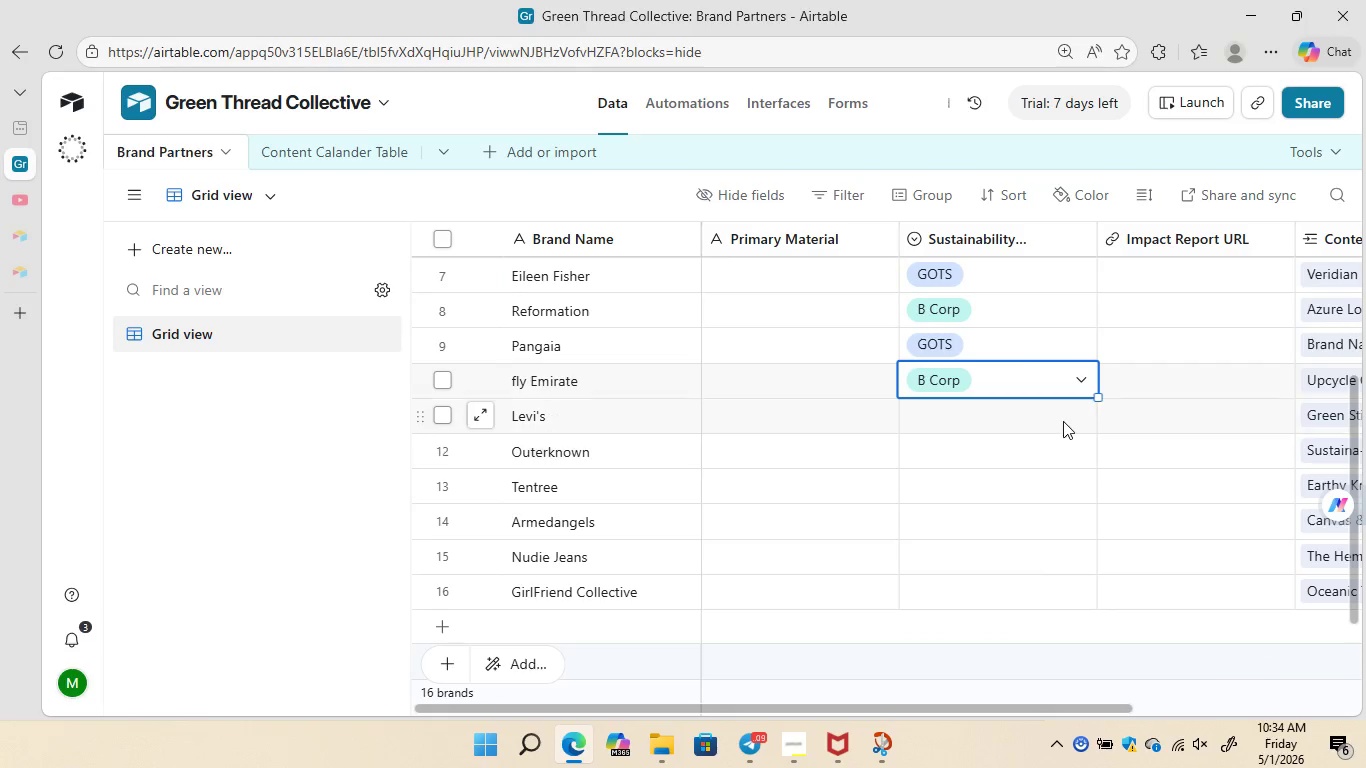 
double_click([1067, 420])
 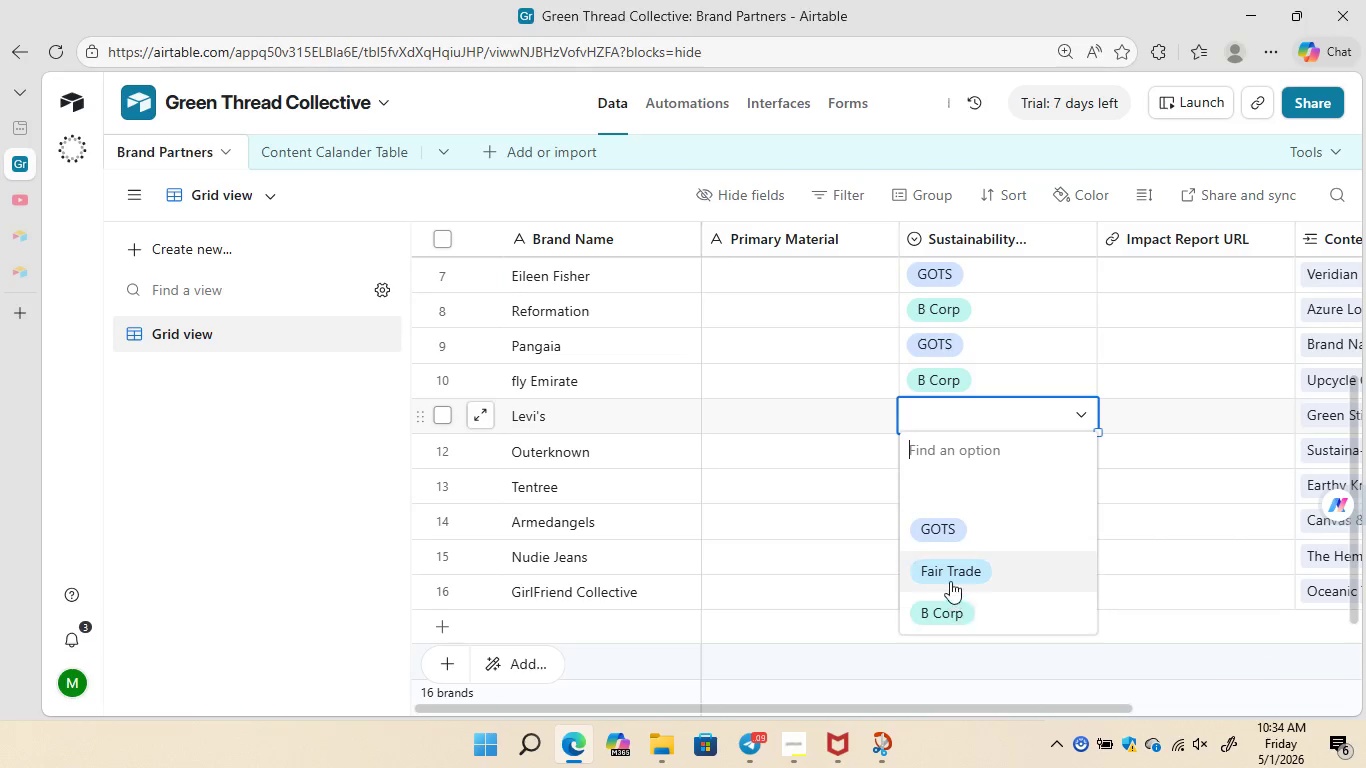 
left_click([951, 573])
 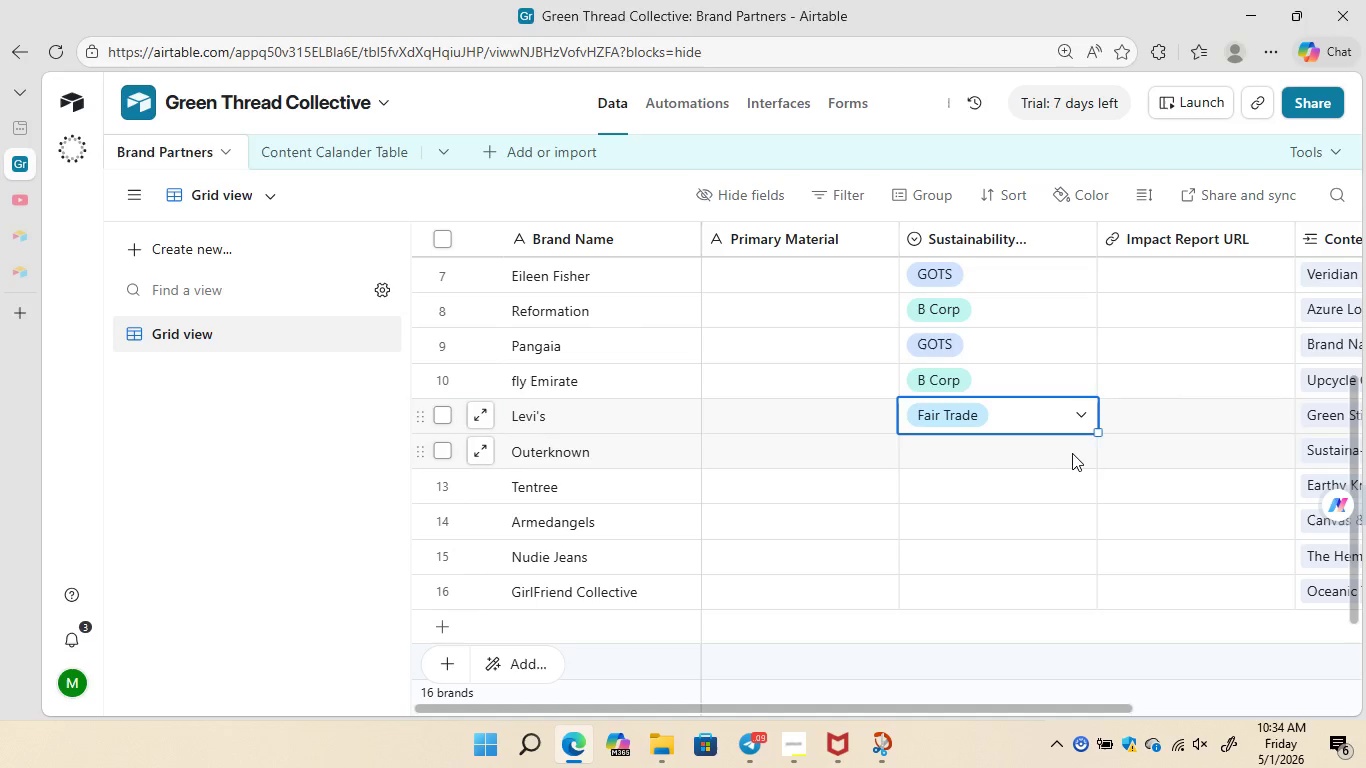 
double_click([1072, 453])
 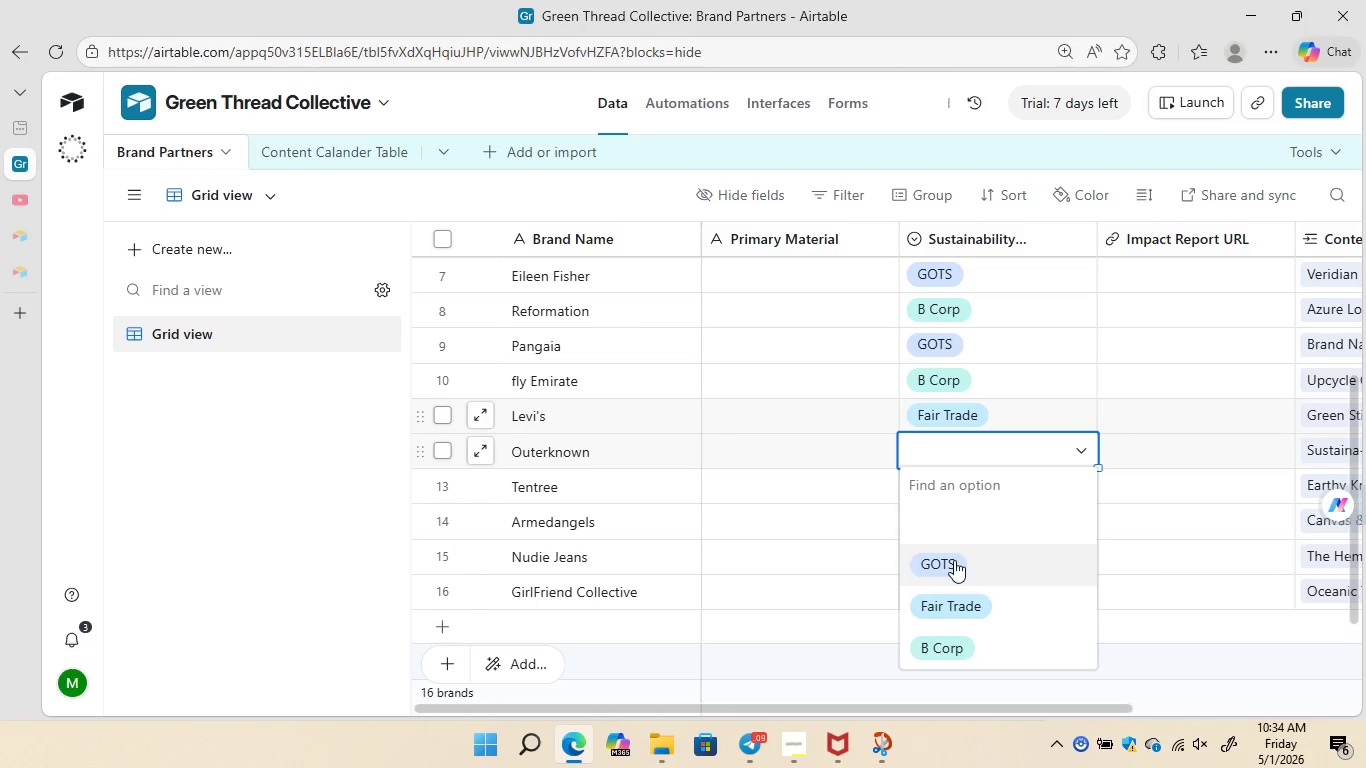 
left_click([954, 560])
 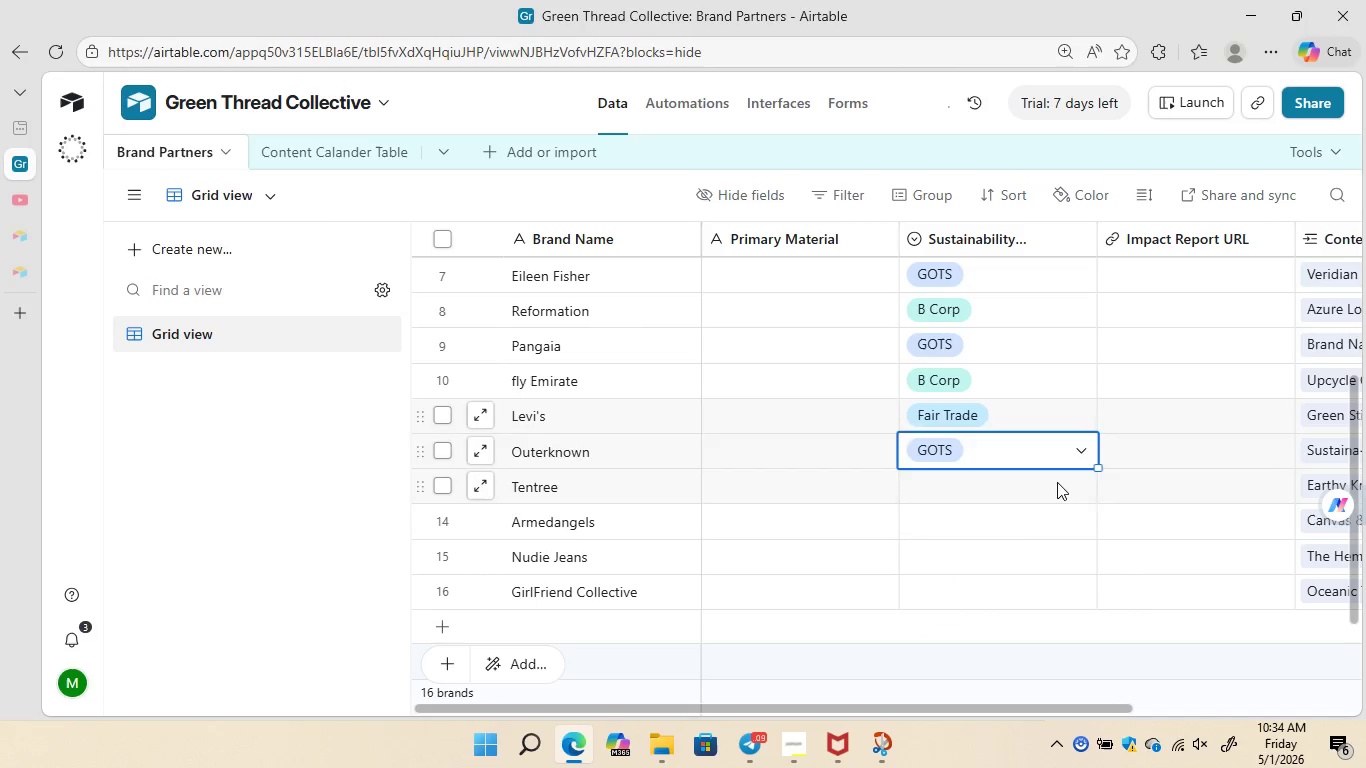 
double_click([1057, 482])
 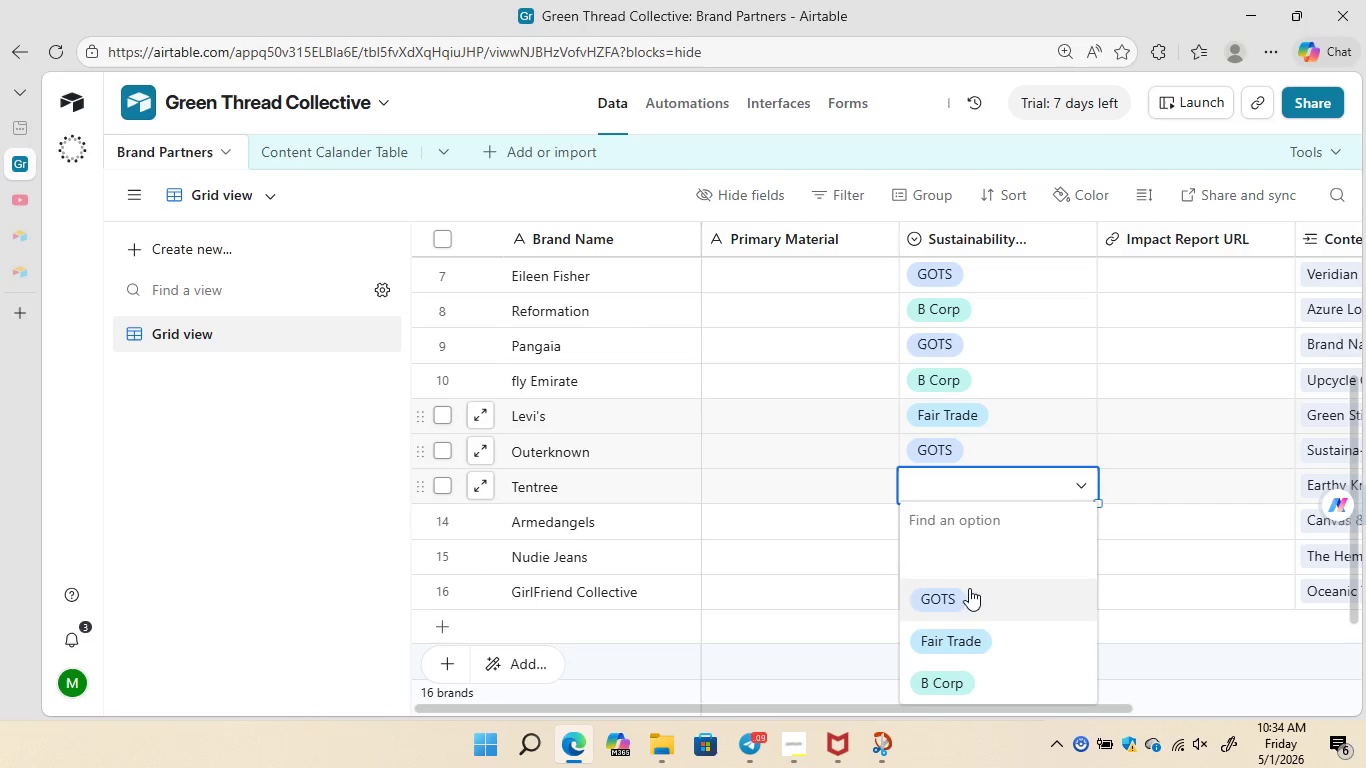 
left_click([959, 597])
 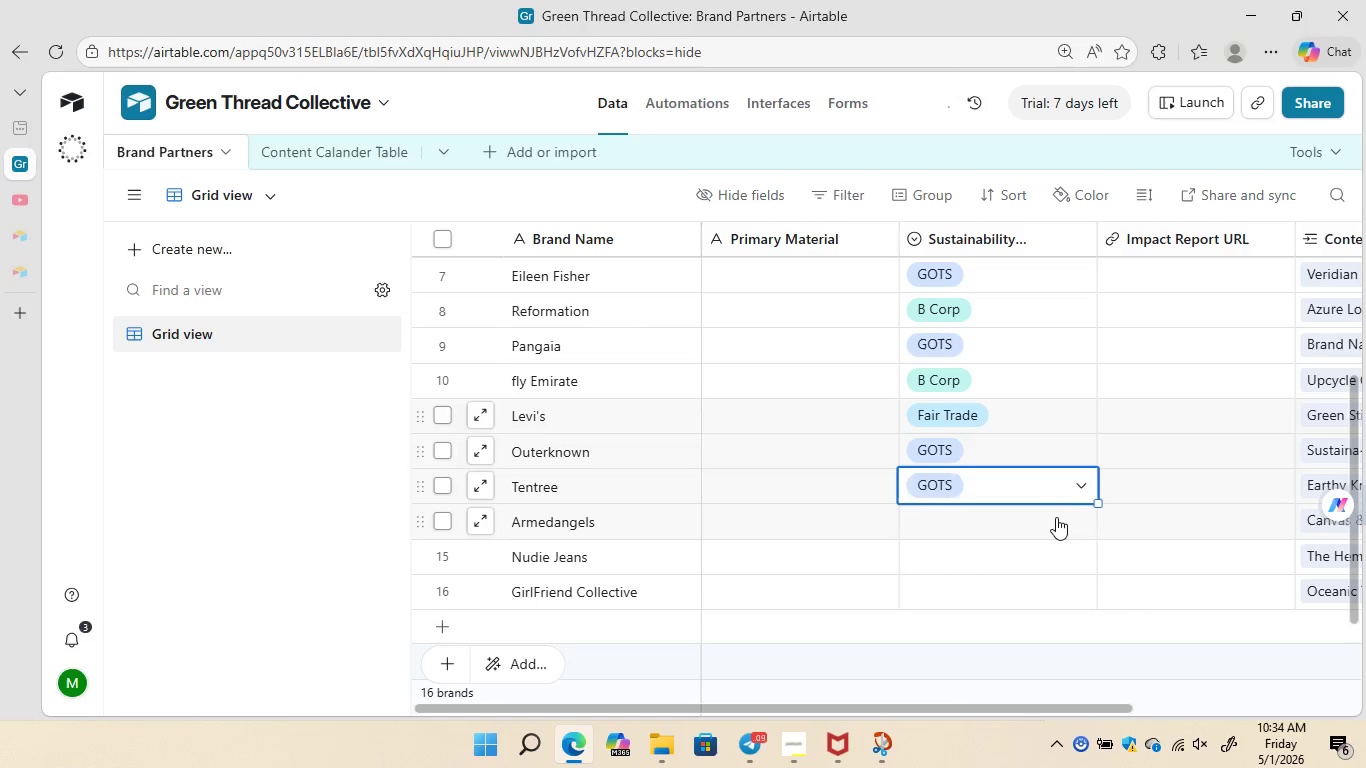 
double_click([1056, 517])
 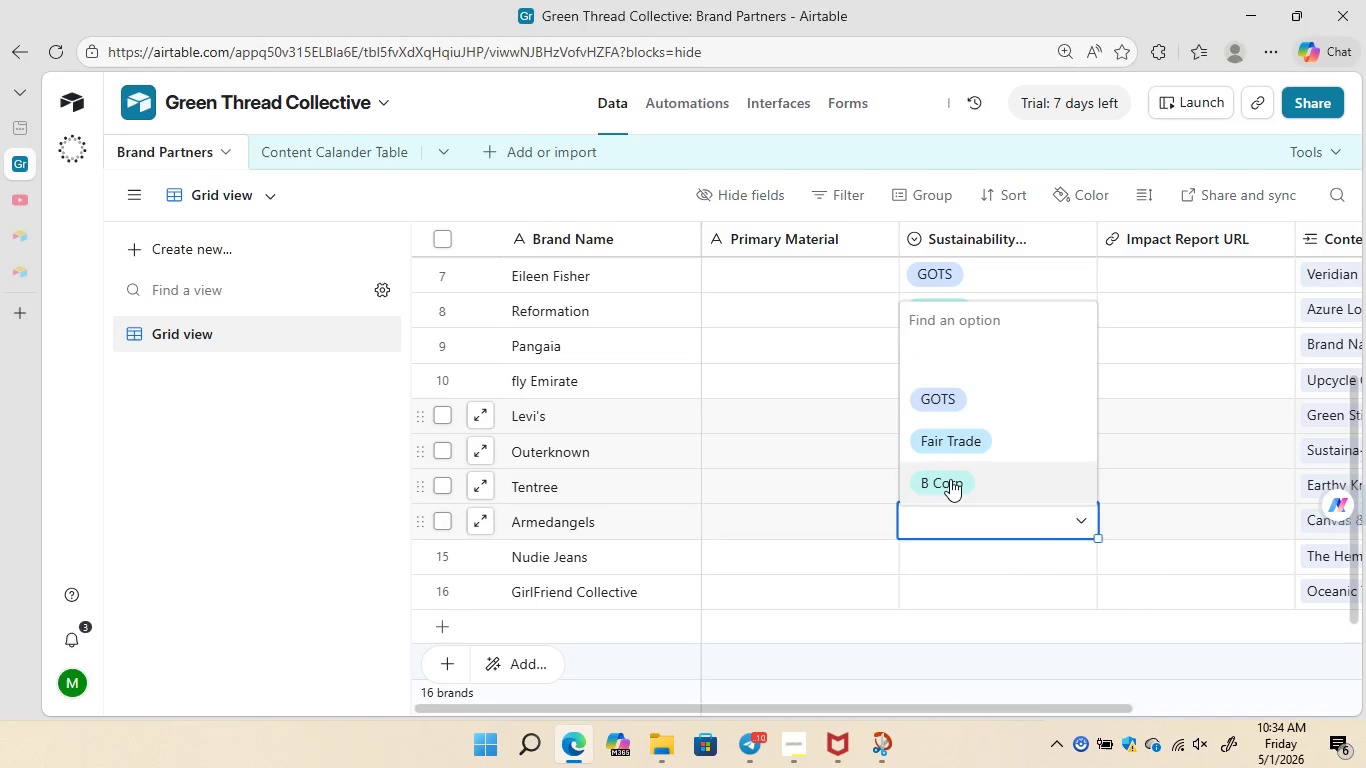 
left_click([950, 479])
 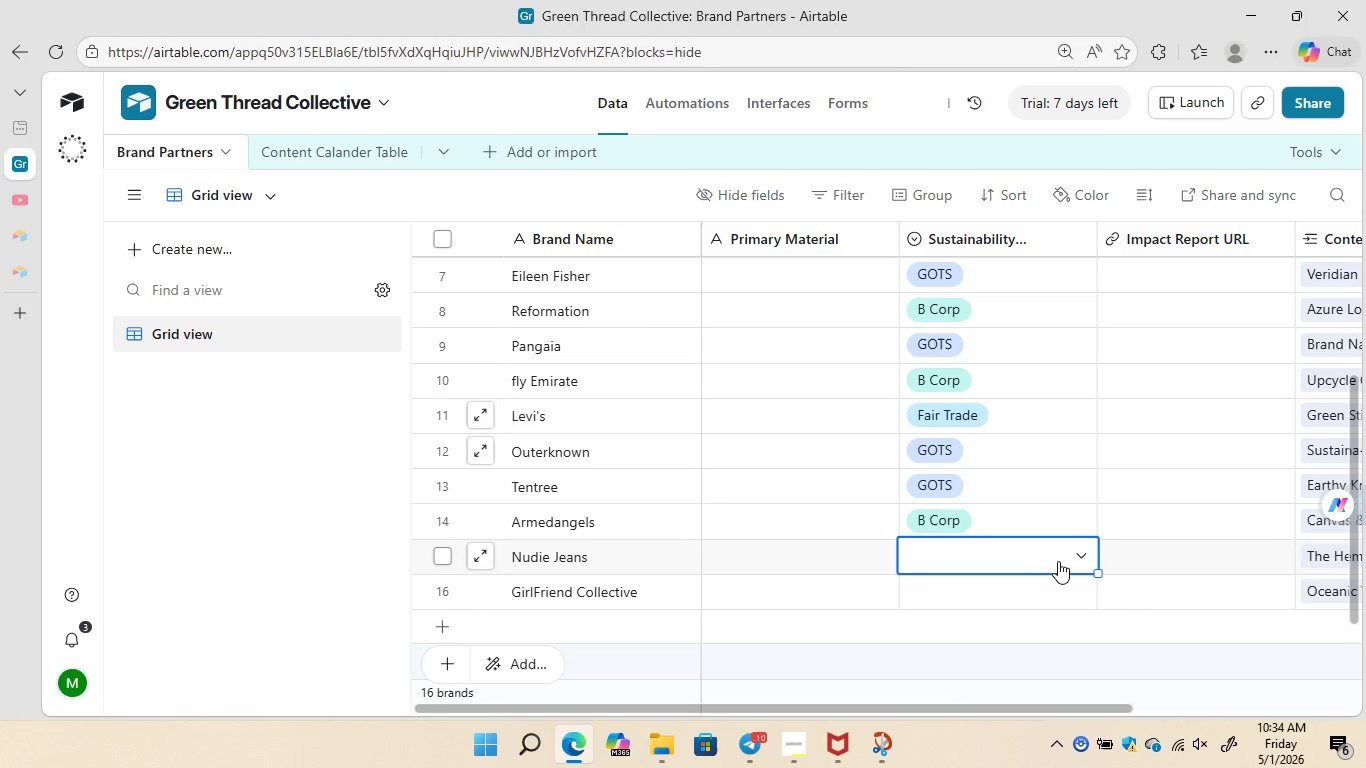 
double_click([1058, 561])
 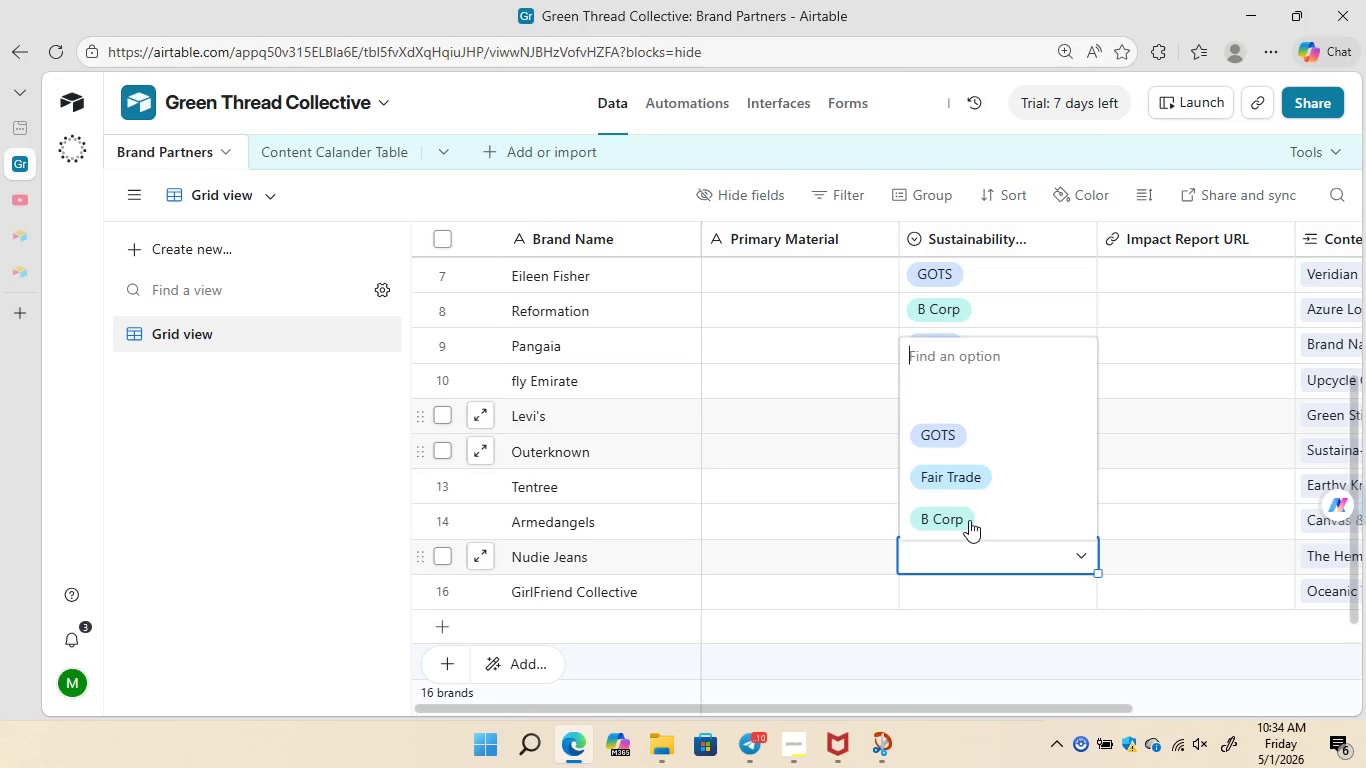 
left_click([960, 520])
 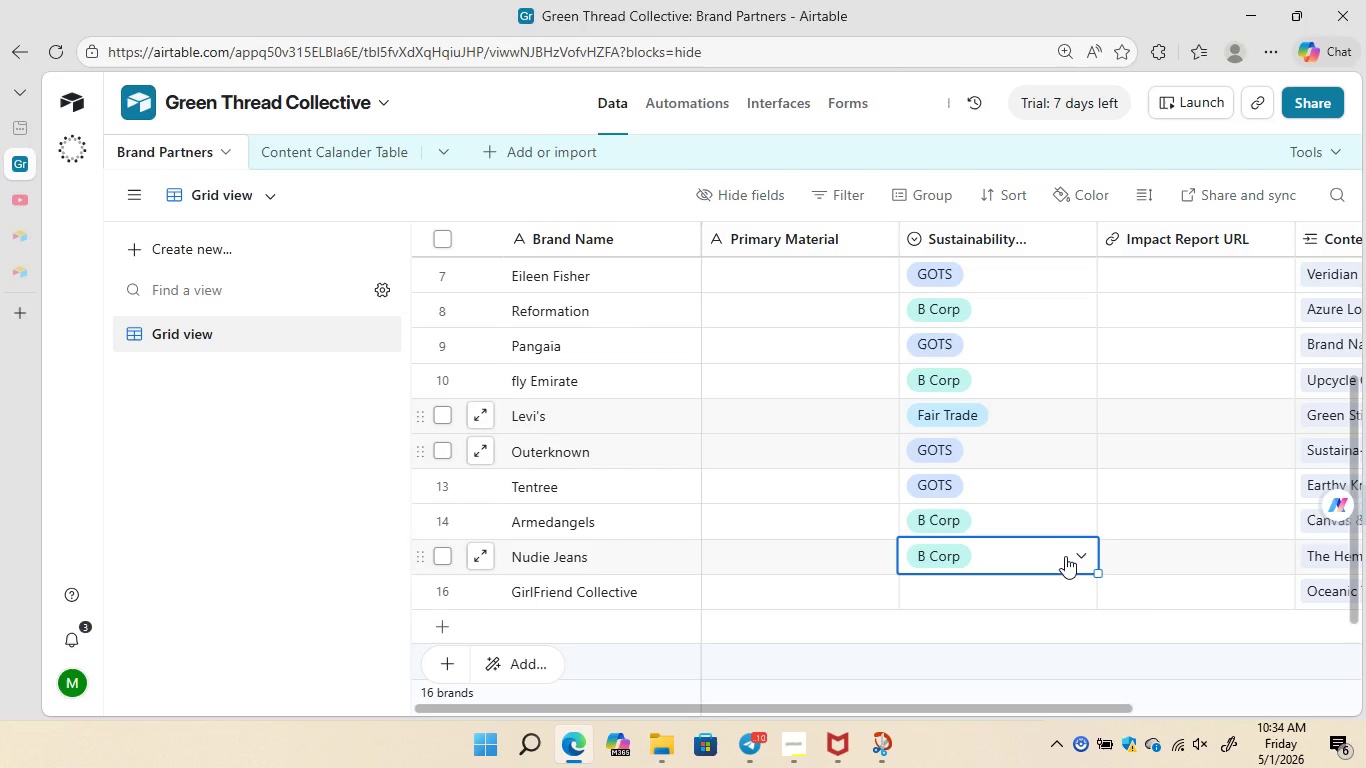 
double_click([1066, 594])
 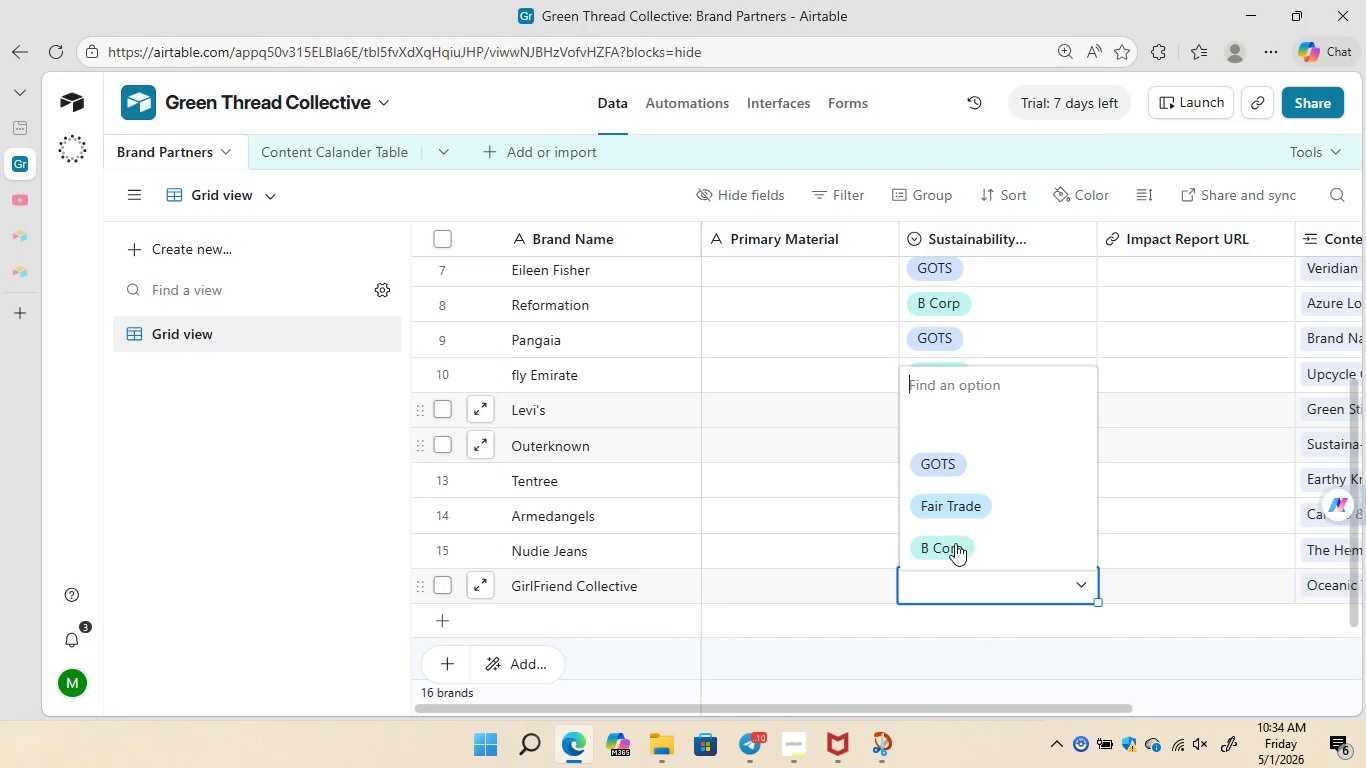 
left_click([953, 543])
 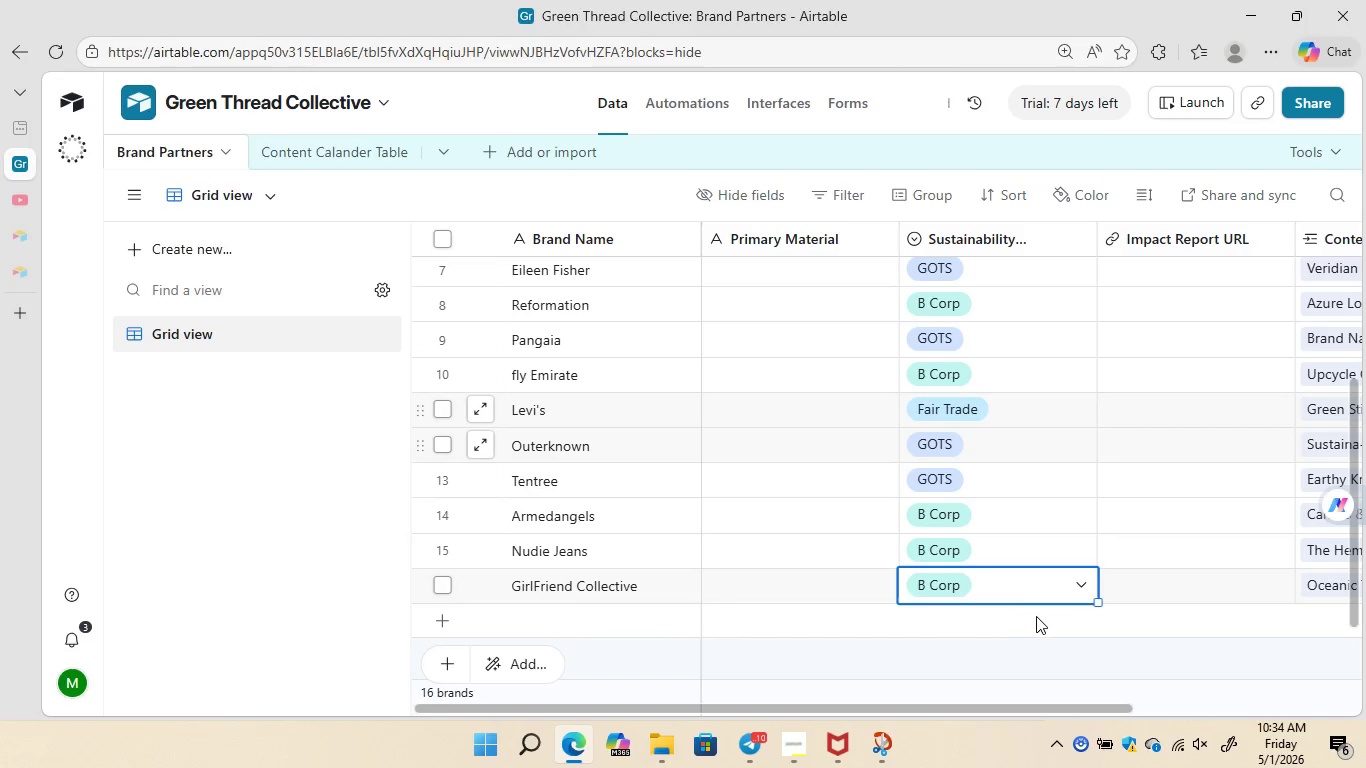 
double_click([1036, 616])
 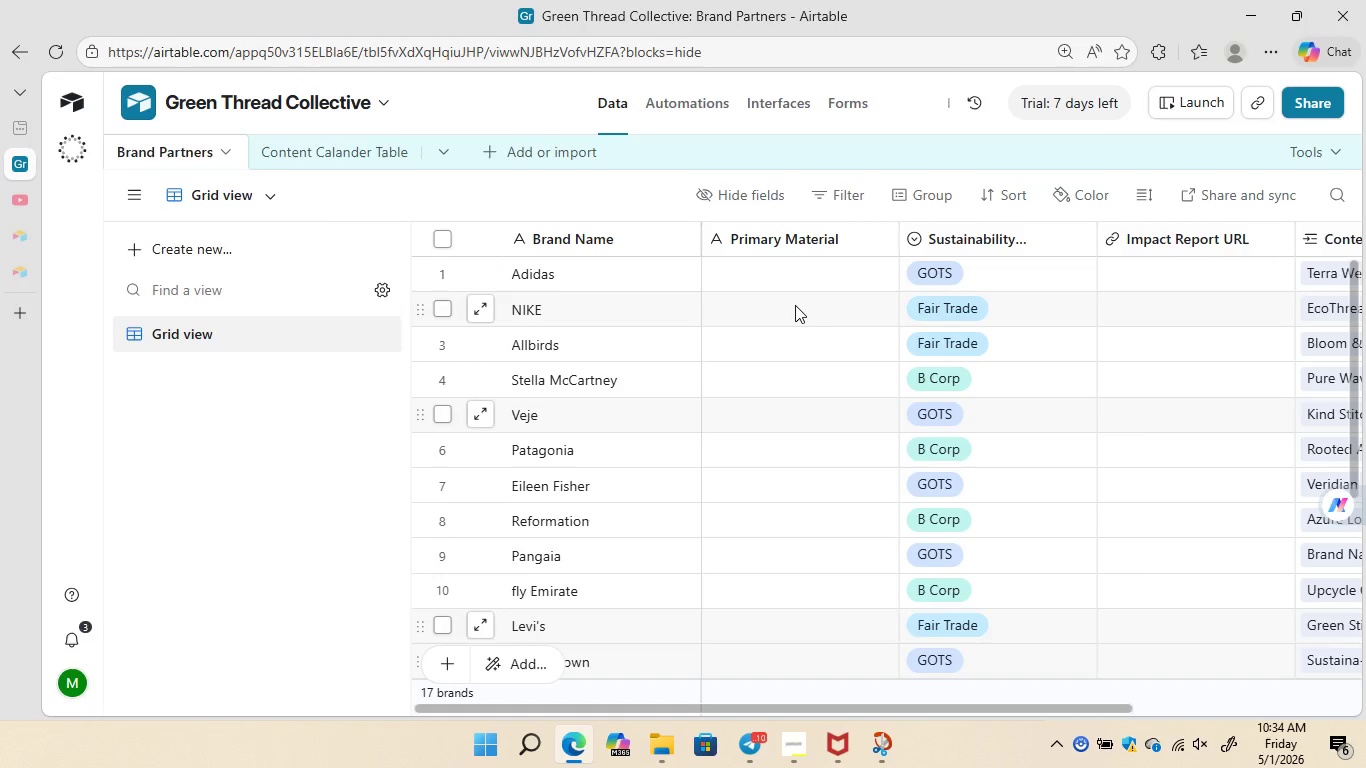 
double_click([774, 266])
 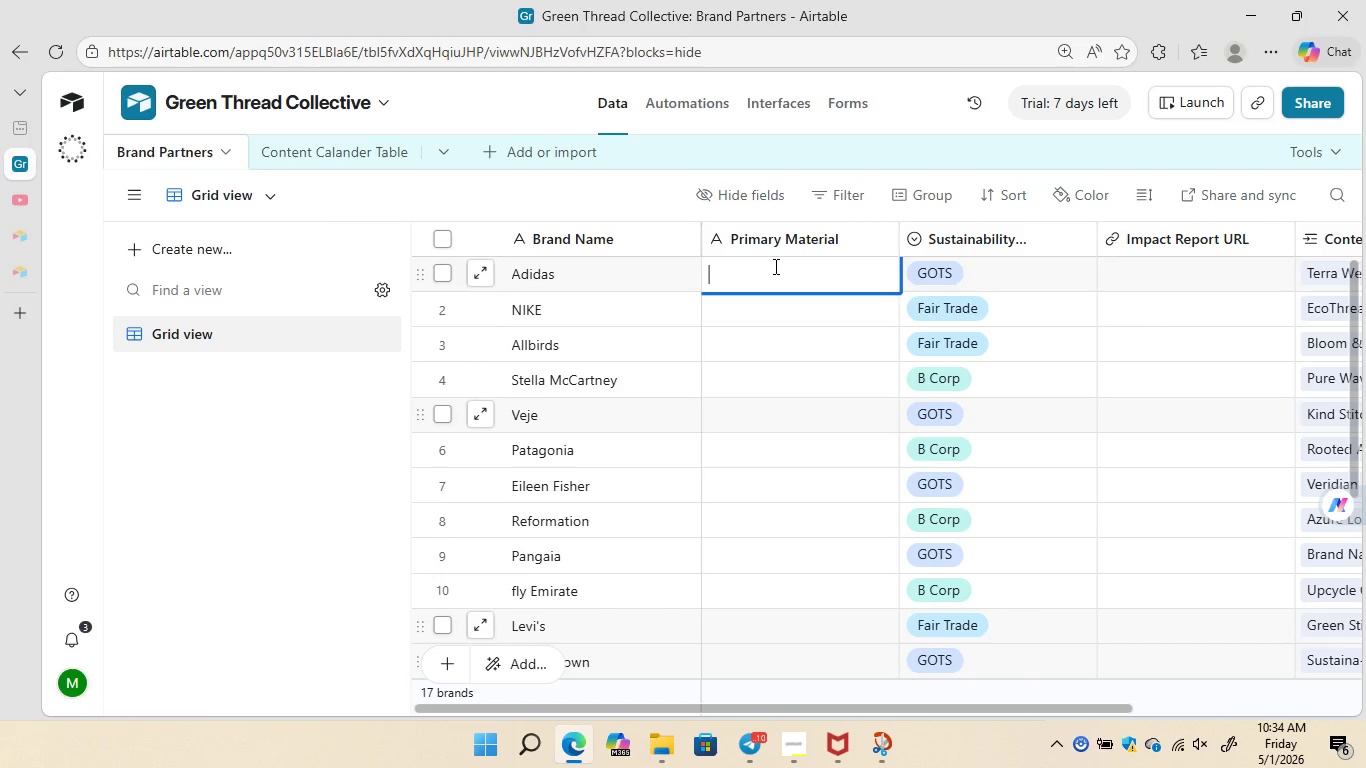 
wait(6.28)
 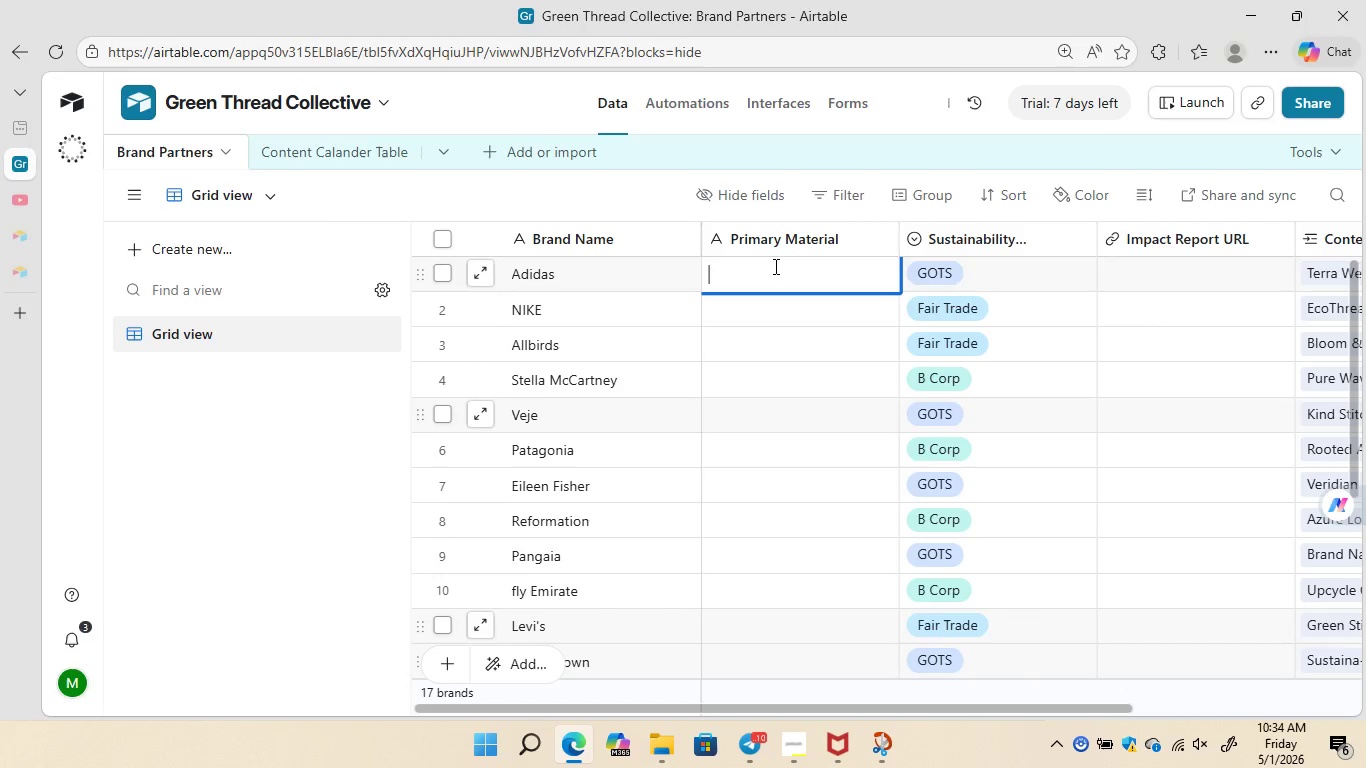 
type(Organic)
 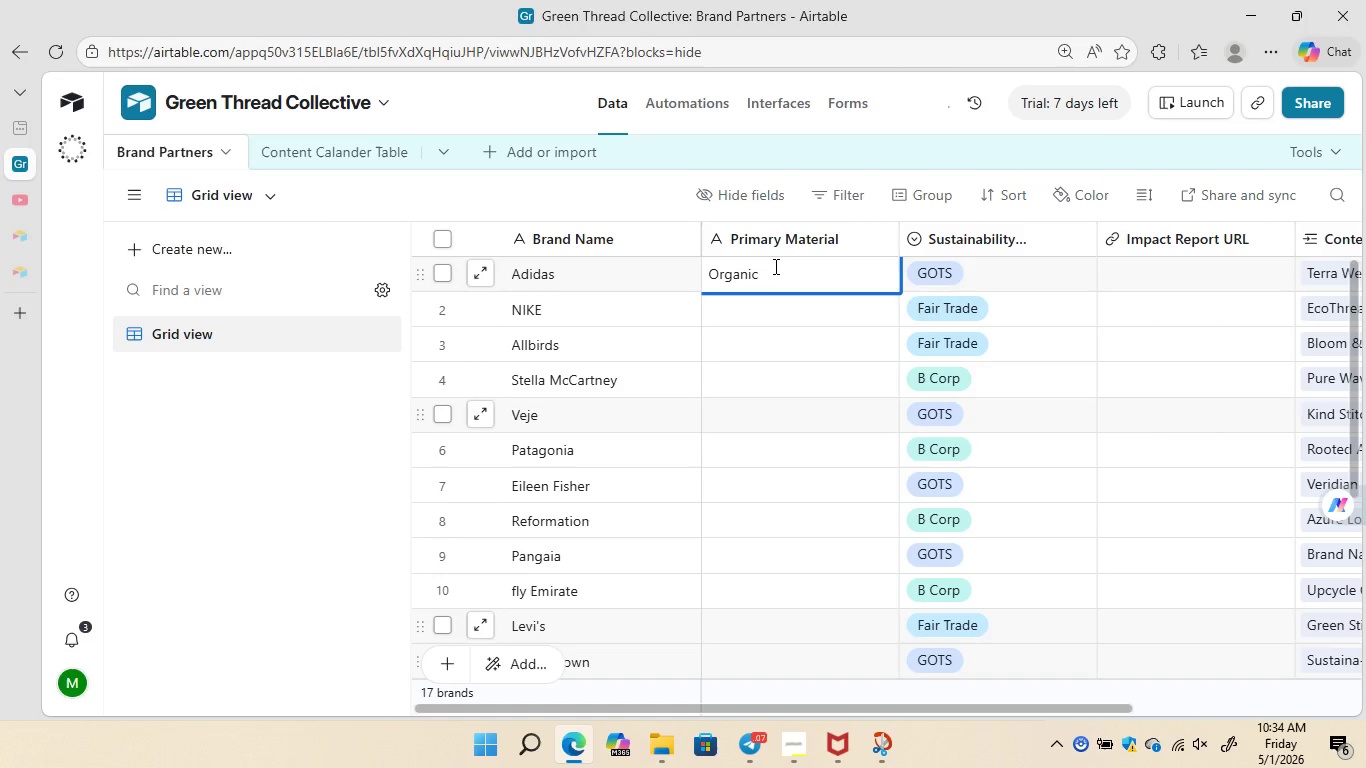 
type( Cotton)
 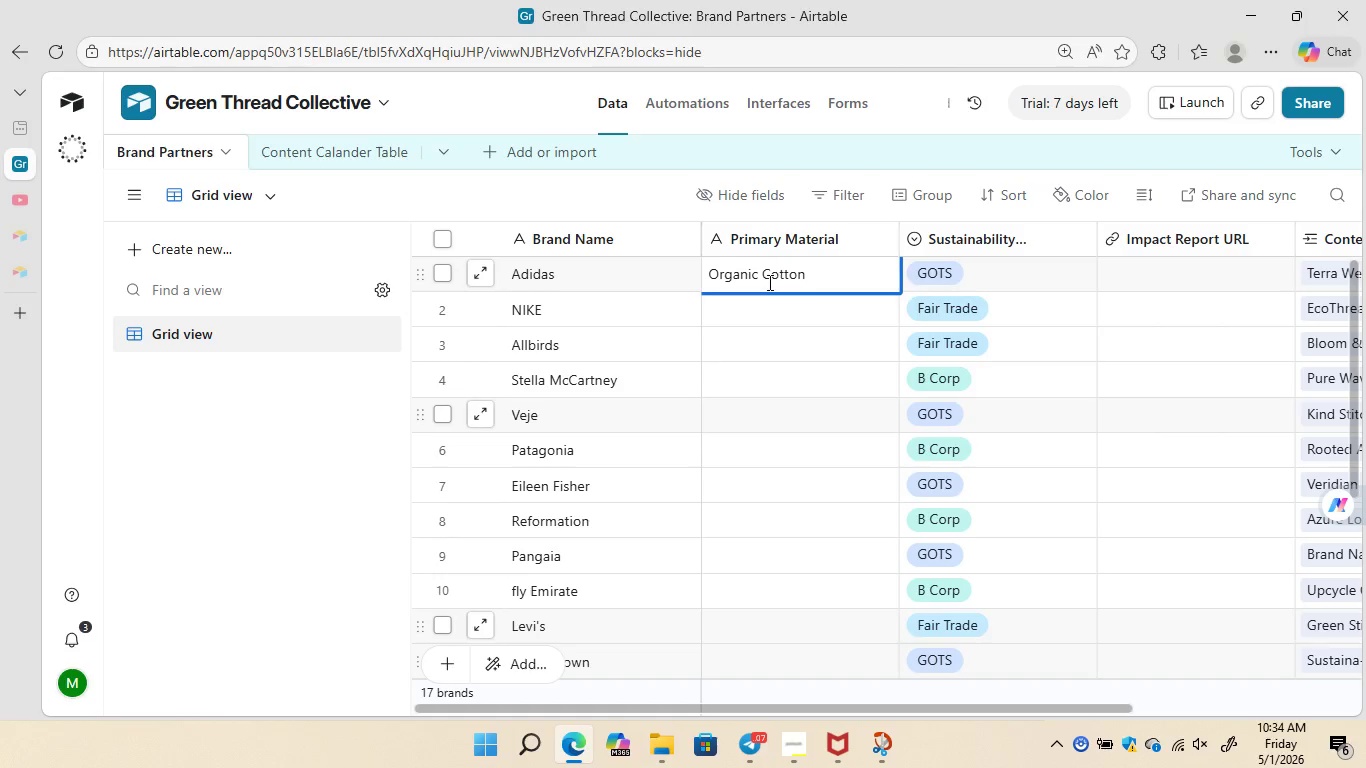 
double_click([744, 323])
 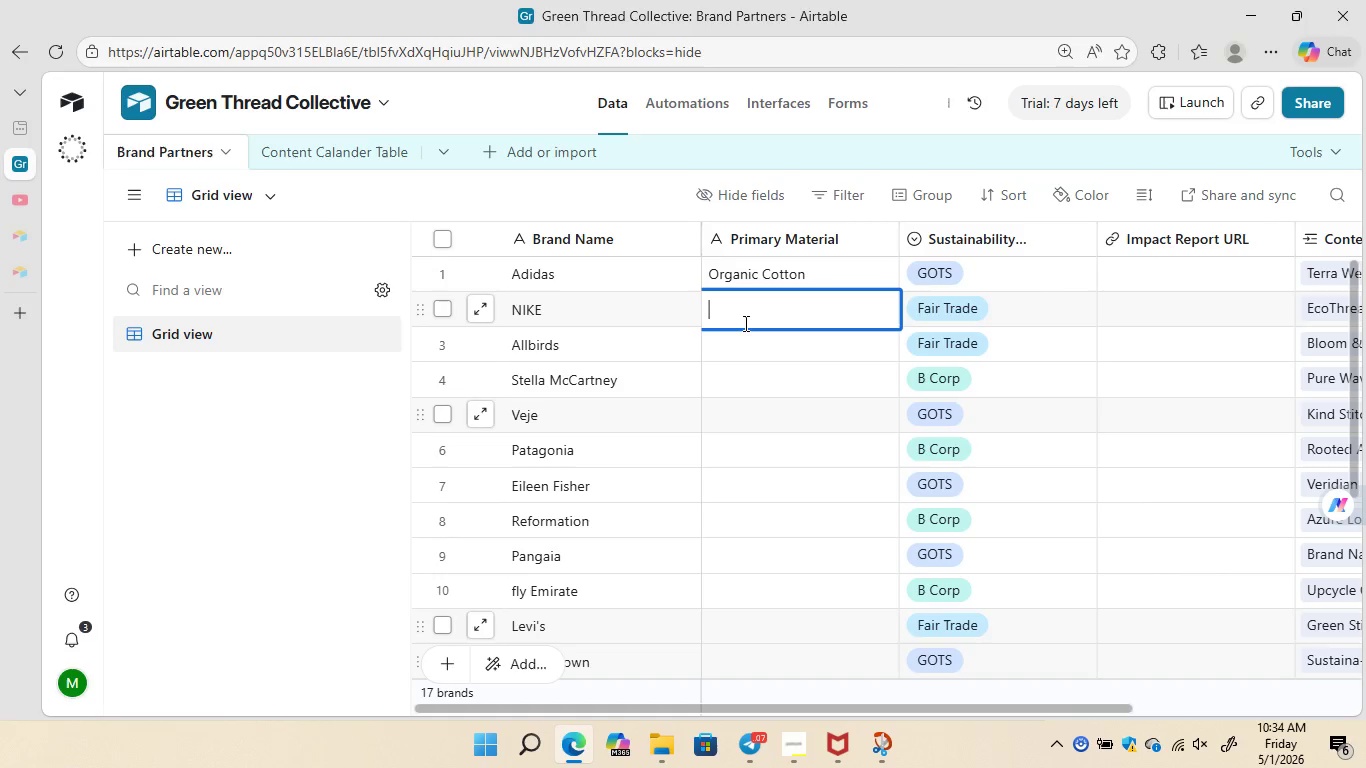 
wait(11.86)
 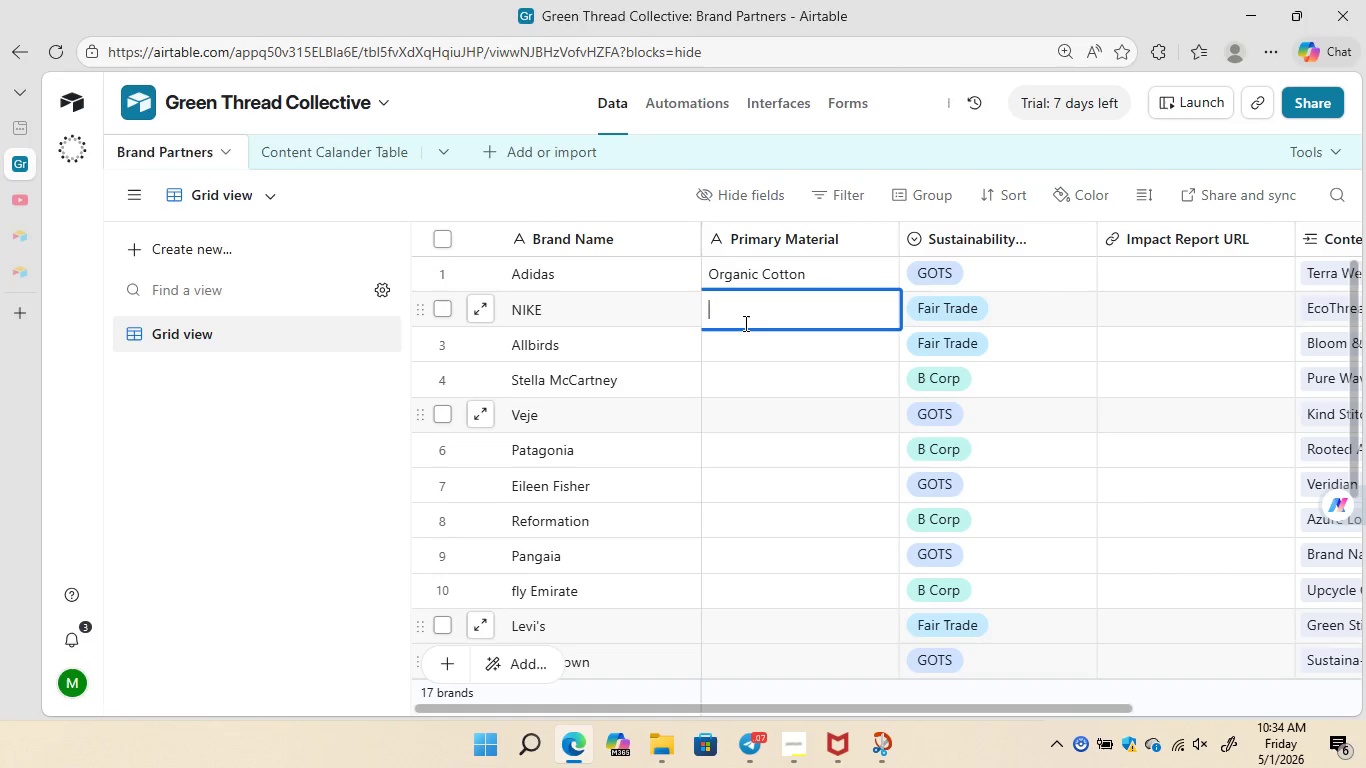 
type(Ama)
 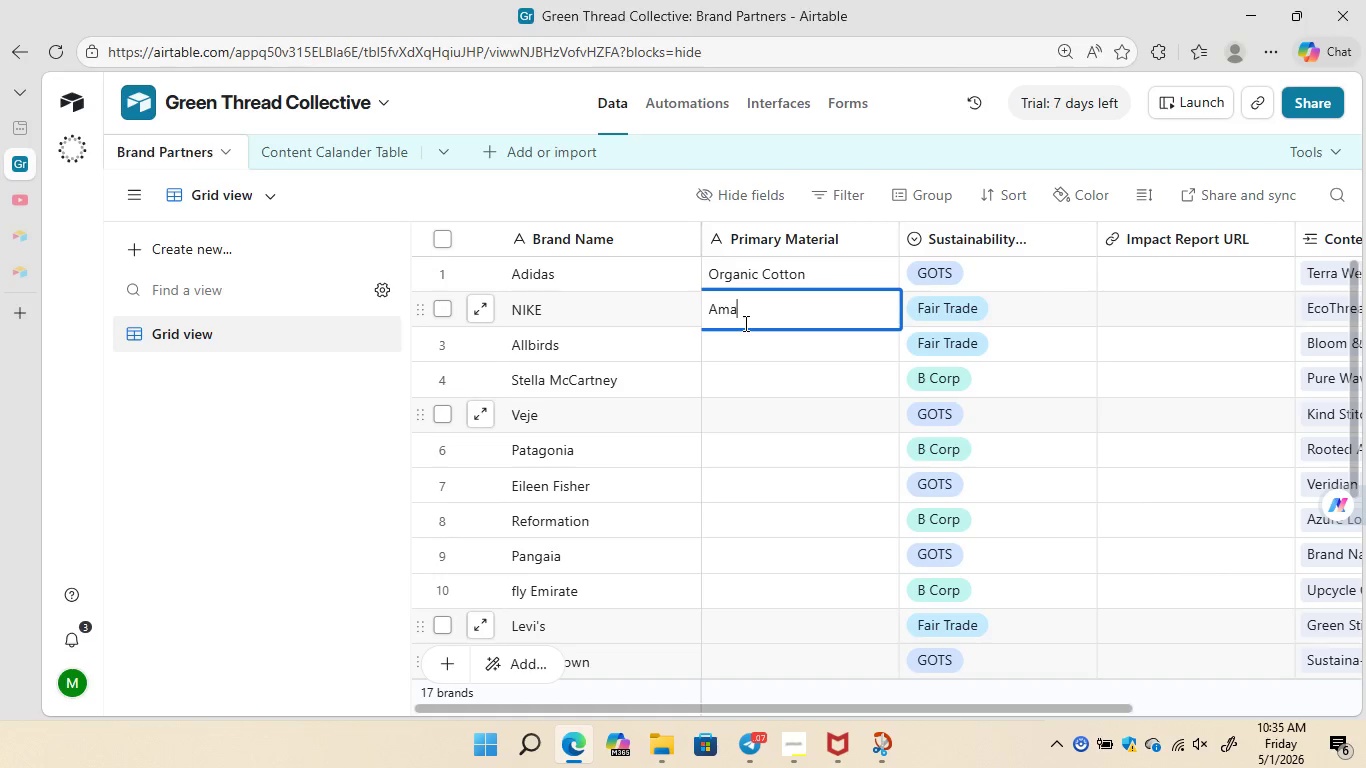 
wait(18.83)
 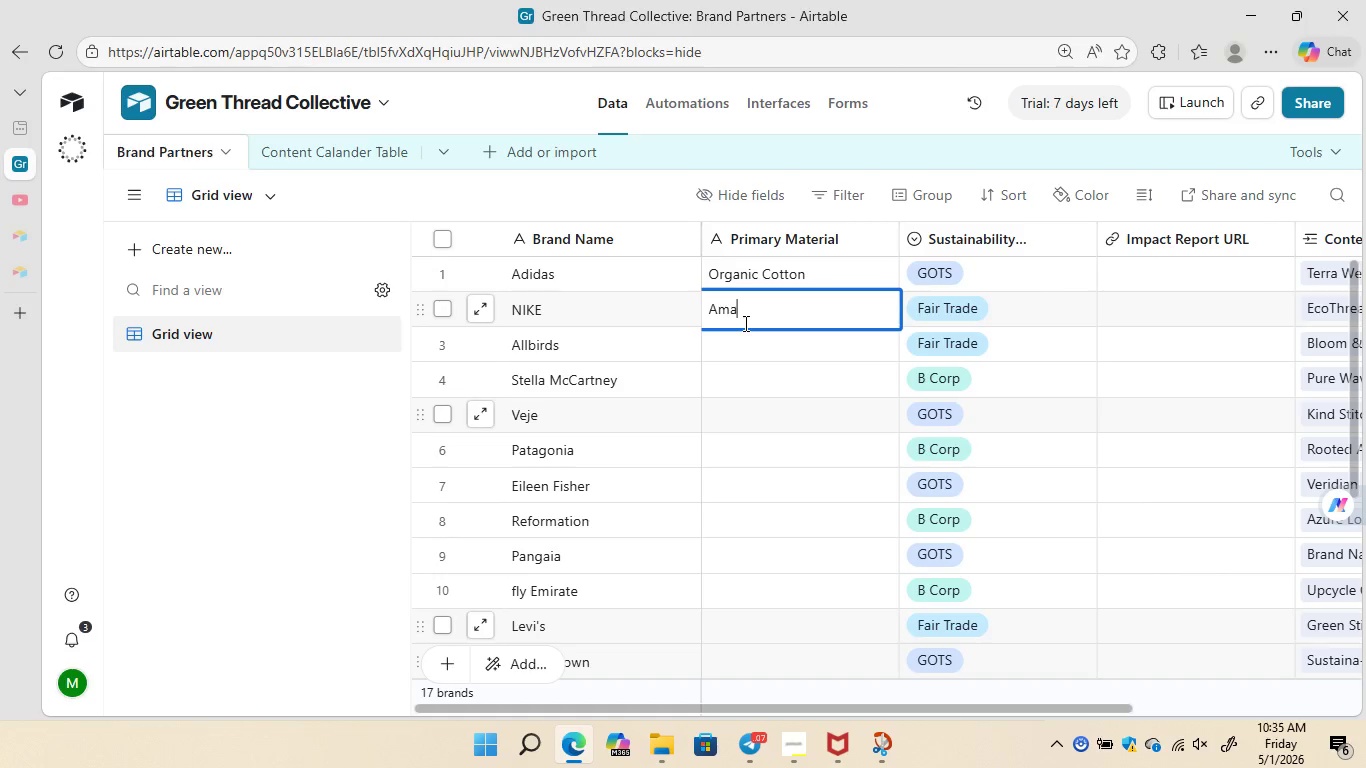 
left_click([1141, 277])
 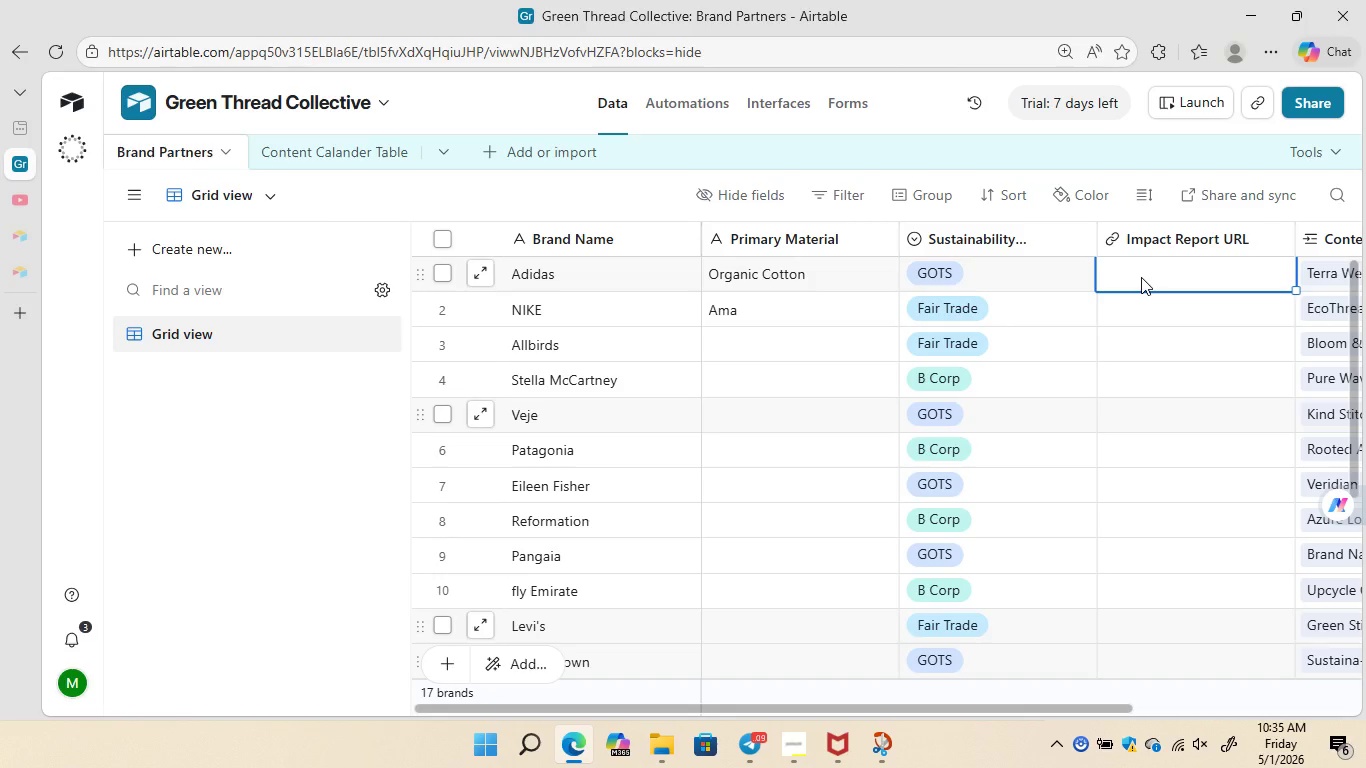 
type(https)
 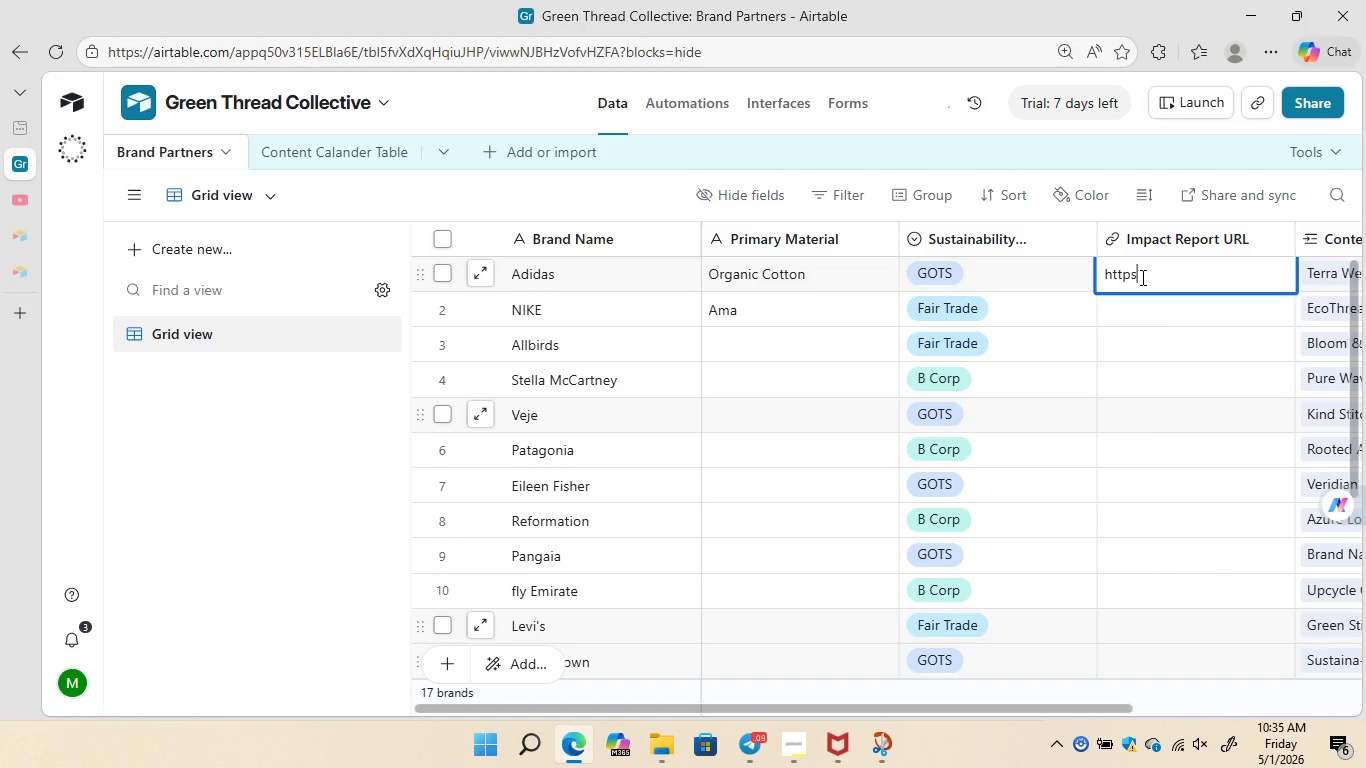 
key(Shift+Semicolon)
 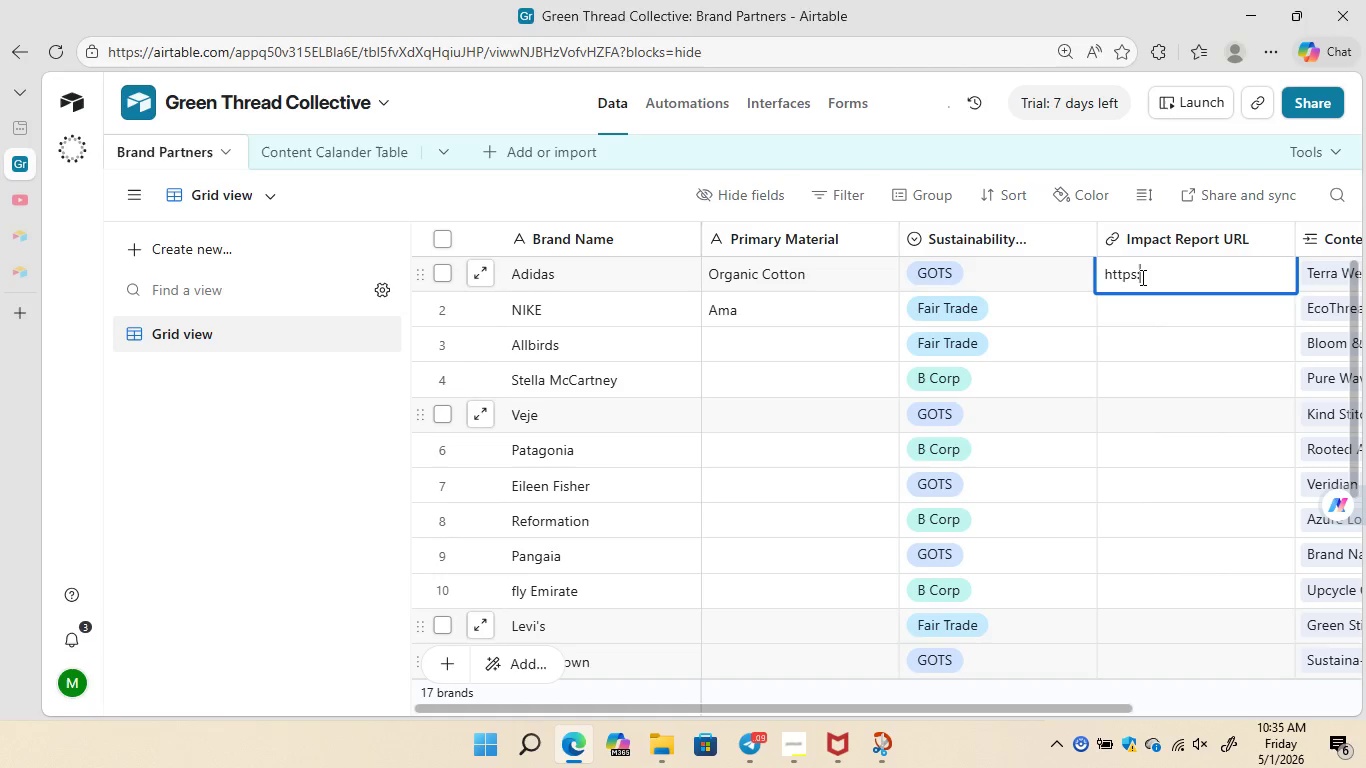 
key(Slash)
 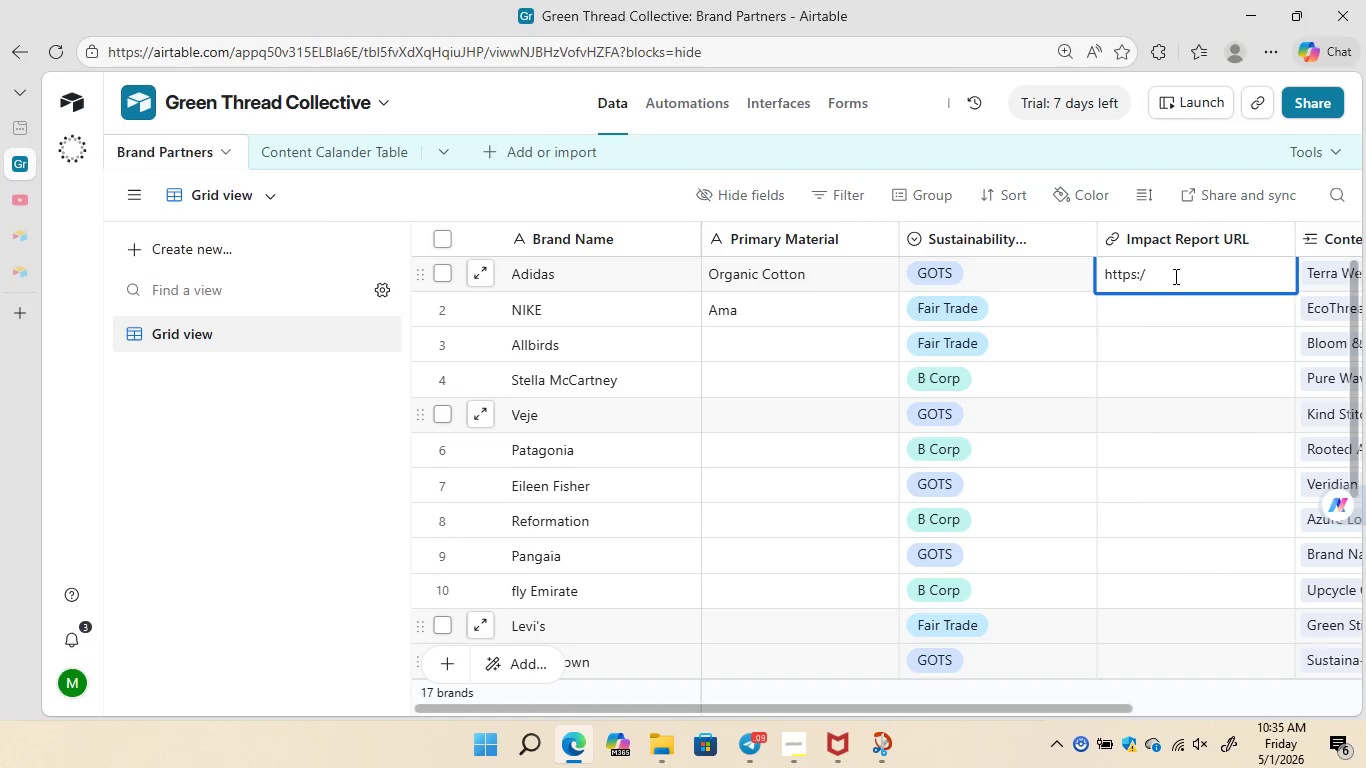 
wait(6.3)
 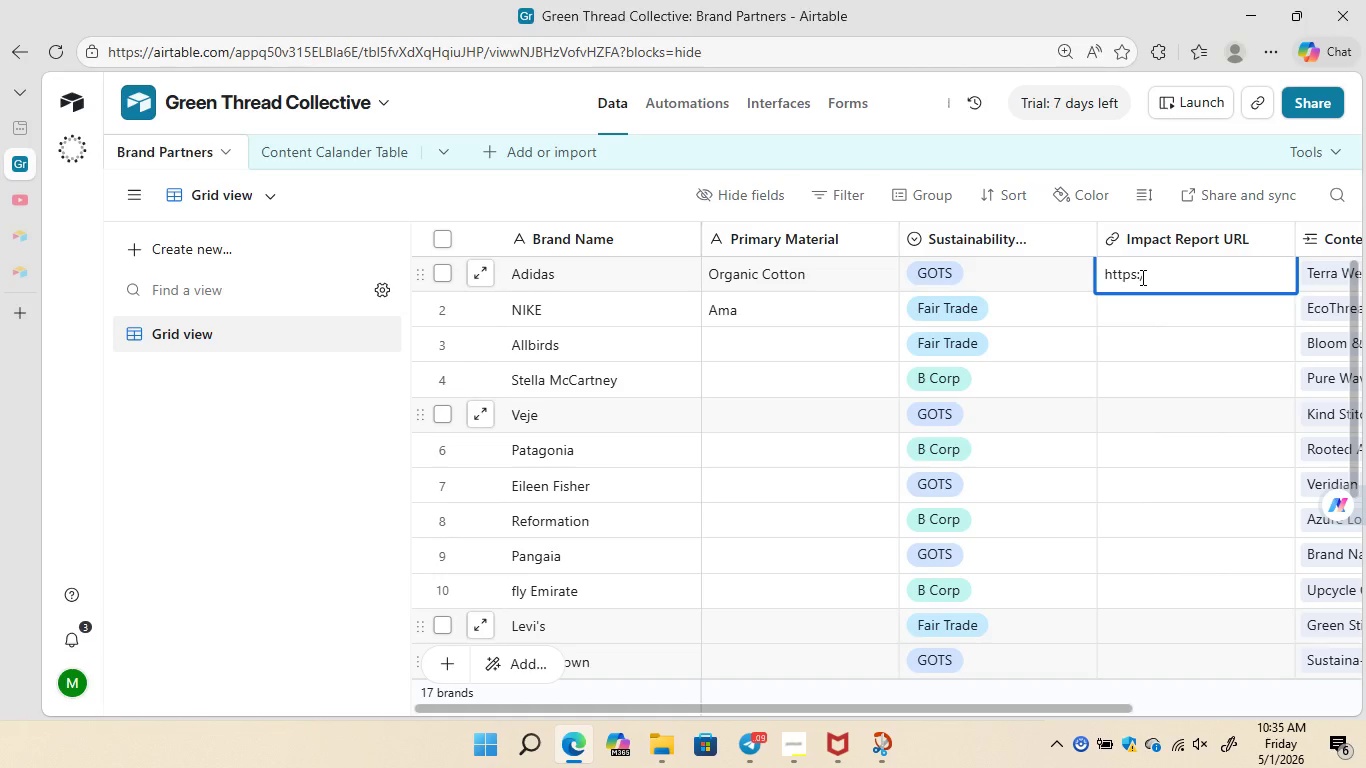 
type(nudejeans.com)
 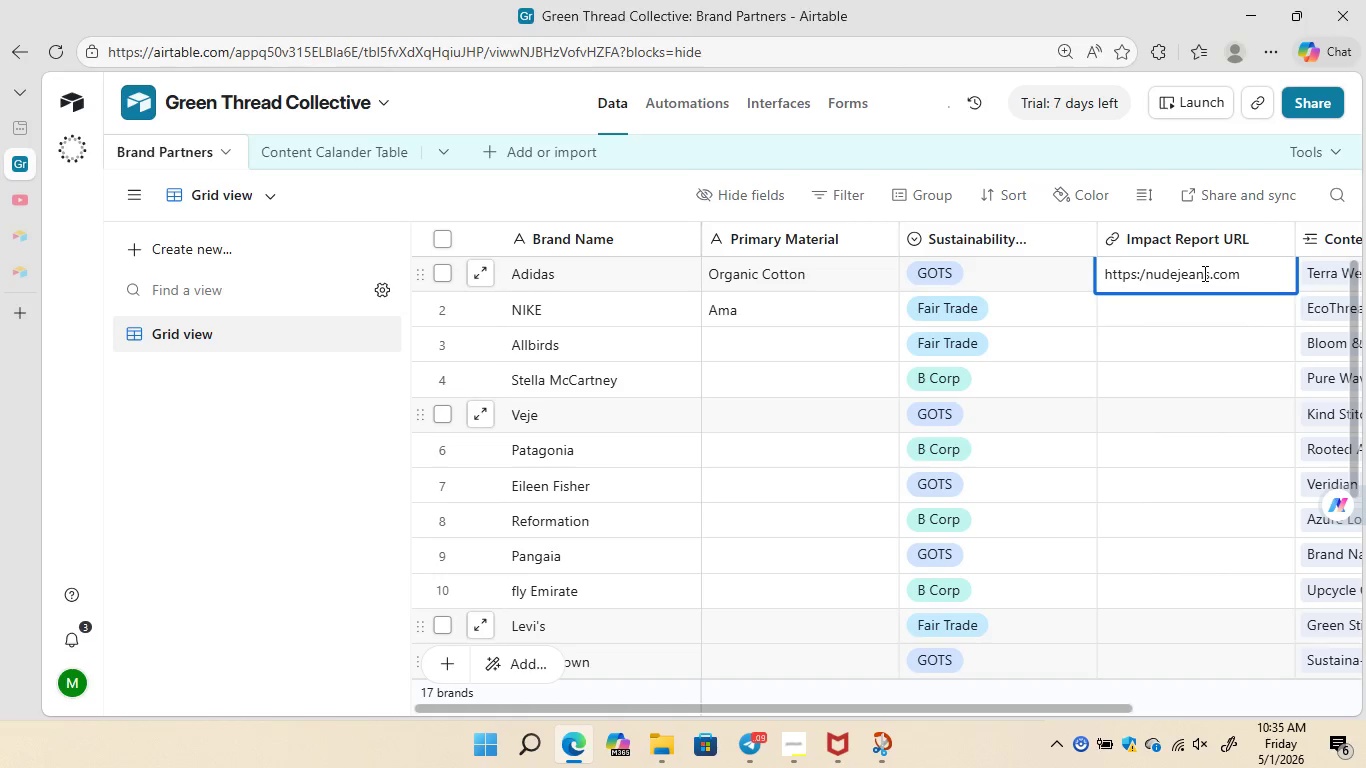 
left_click([1211, 273])
 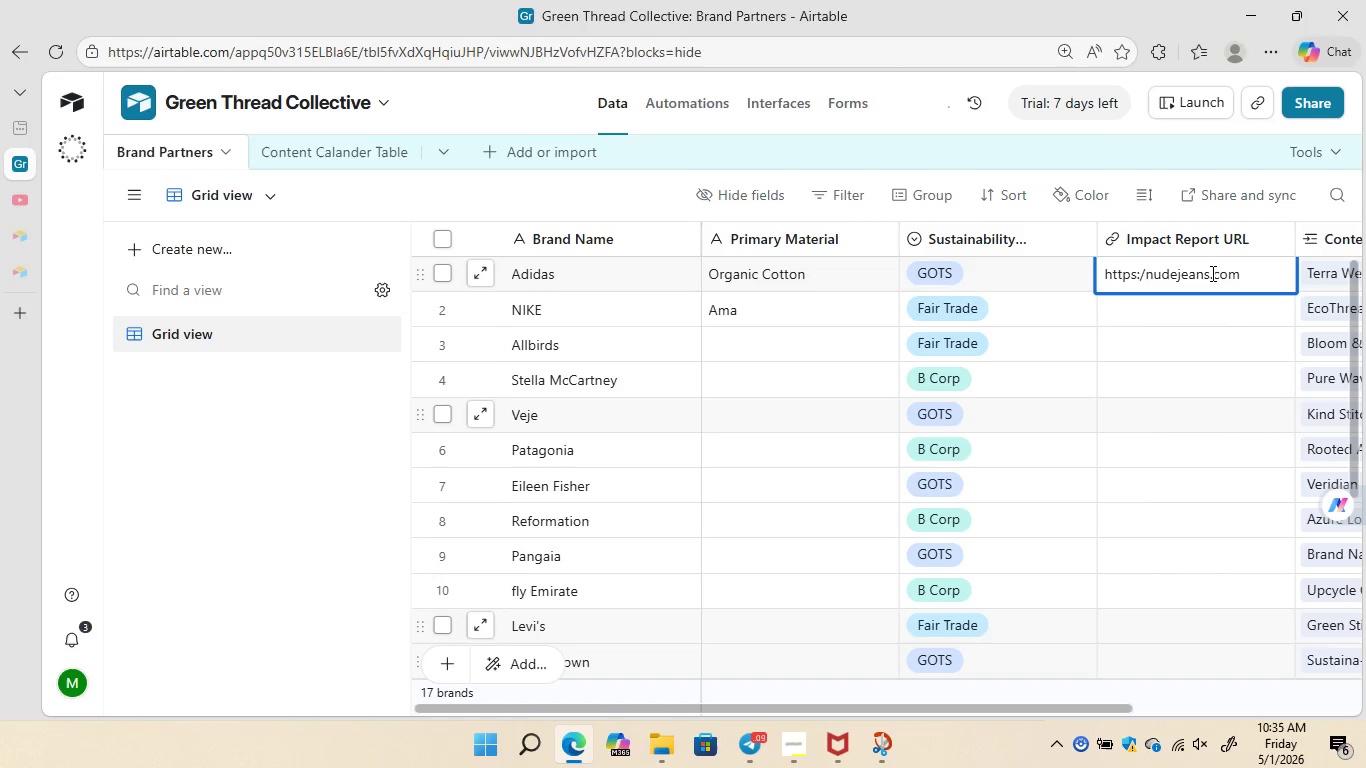 
key(Backspace)
key(Backspace)
key(Backspace)
key(Backspace)
key(Backspace)
key(Backspace)
key(Backspace)
key(Backspace)
key(Backspace)
type(addis)
 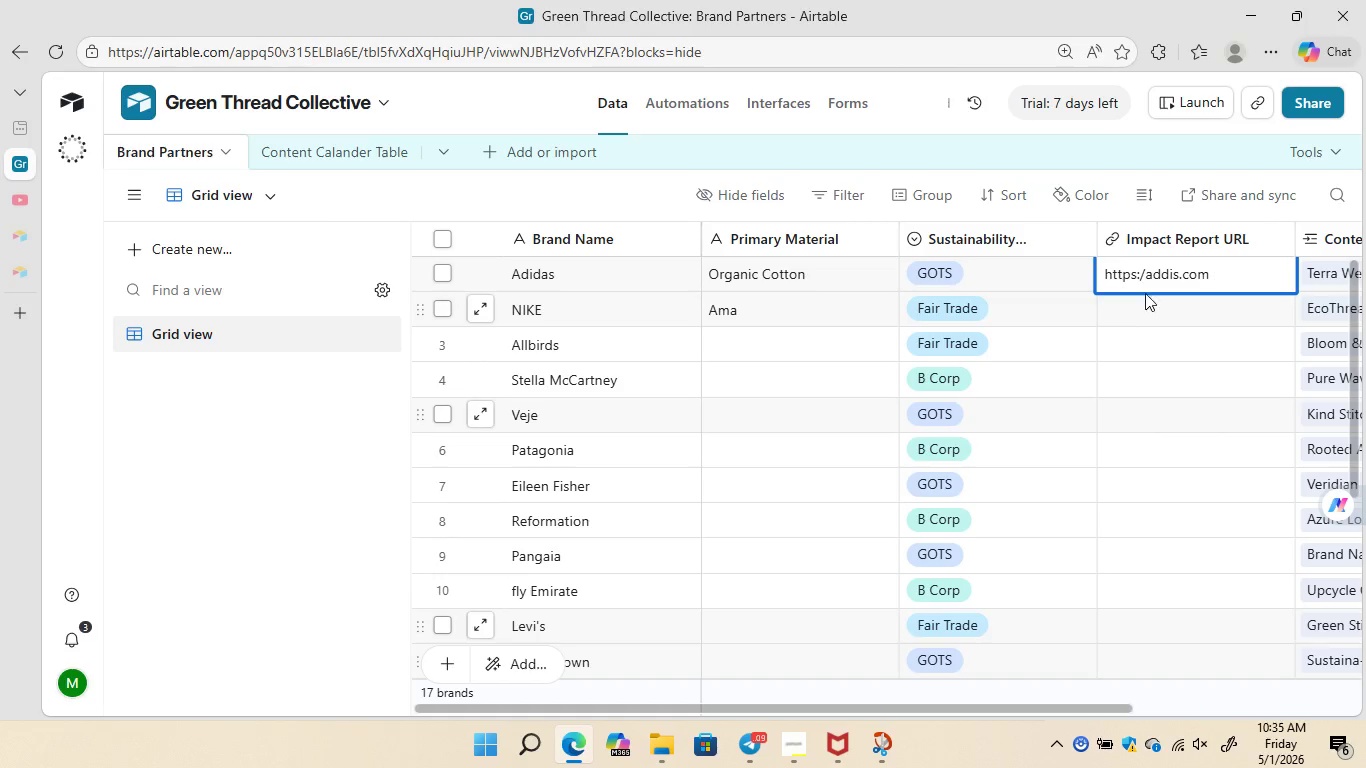 
double_click([1150, 280])
 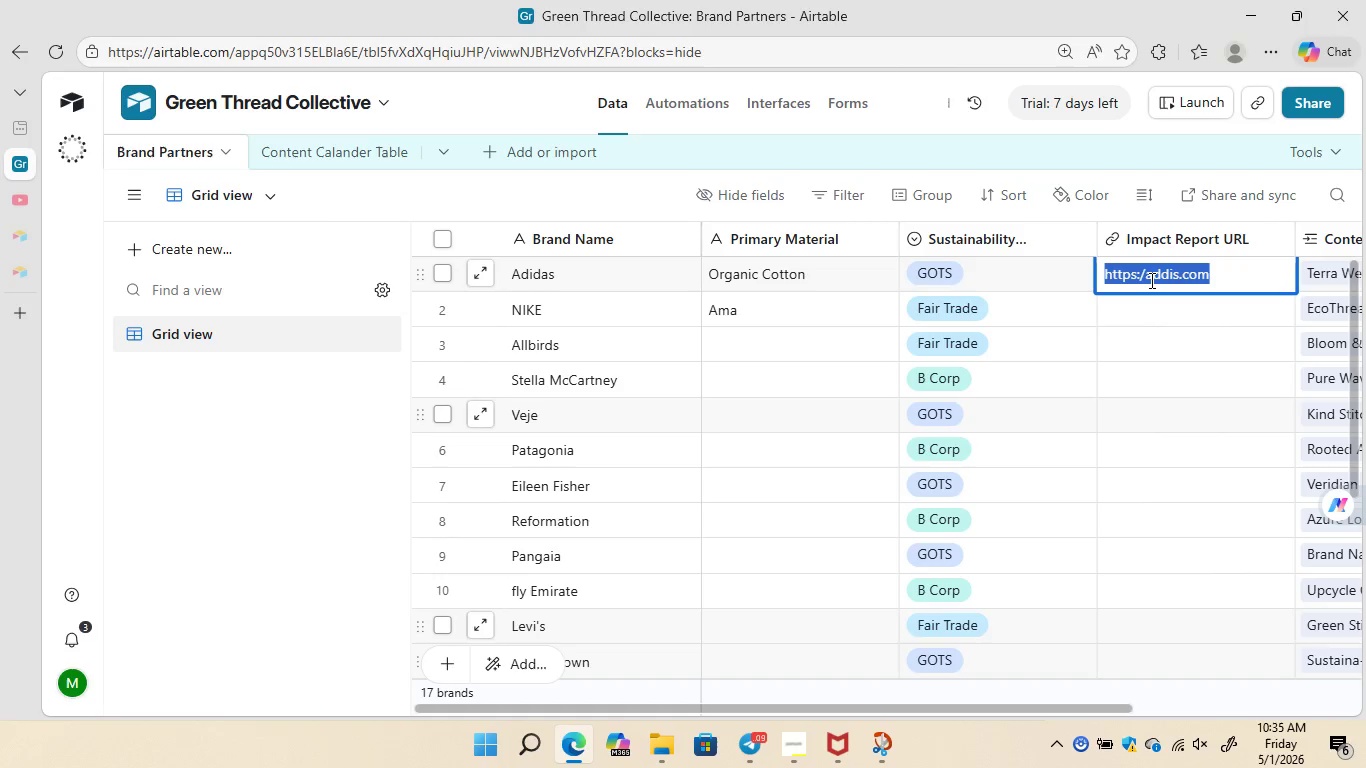 
triple_click([1150, 280])
 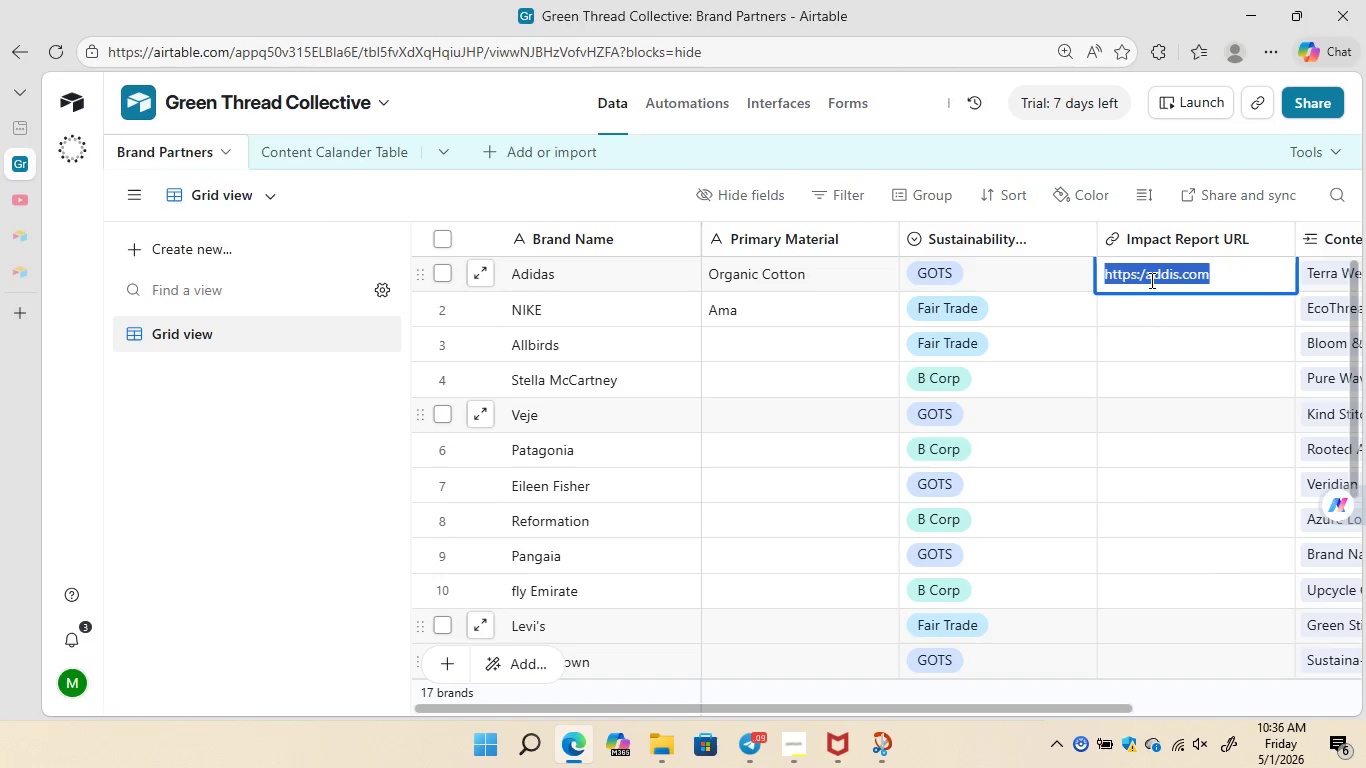 
key(Control+C)
 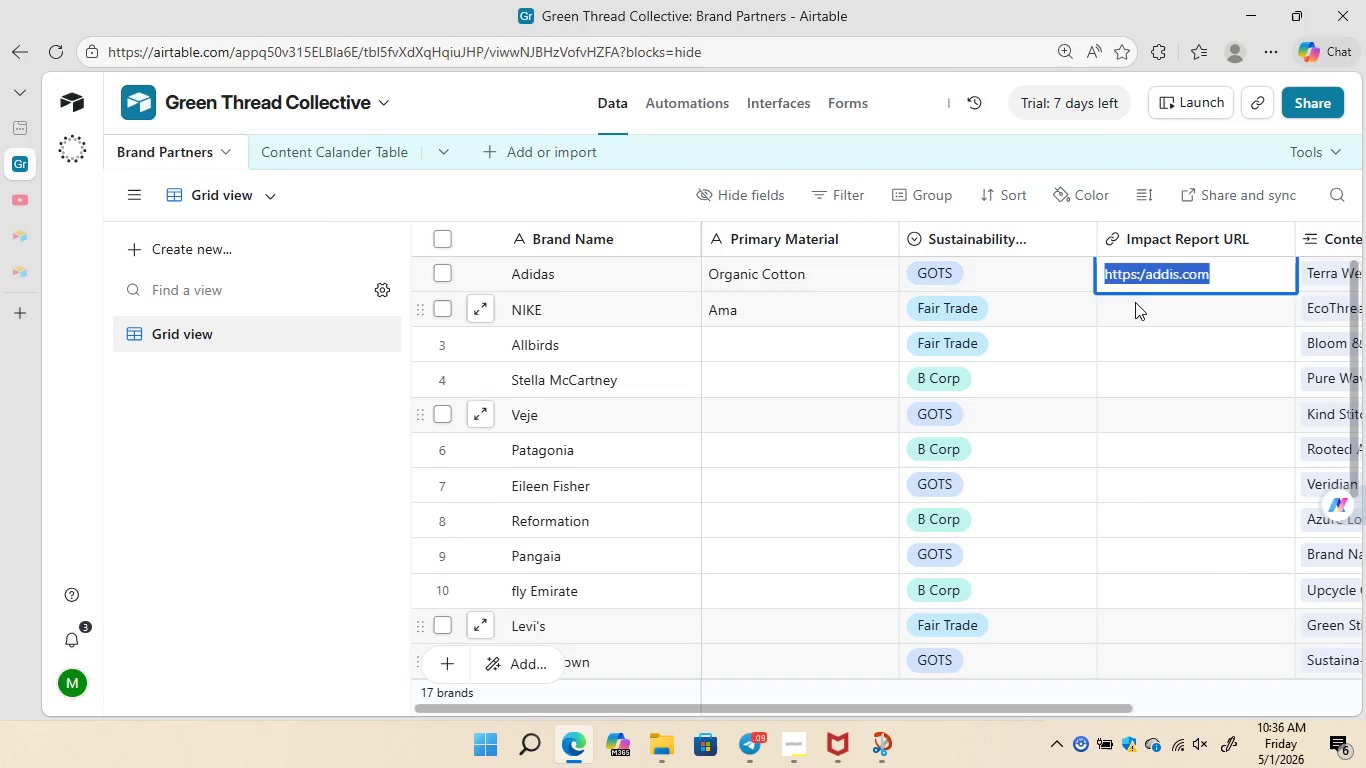 
double_click([1135, 302])
 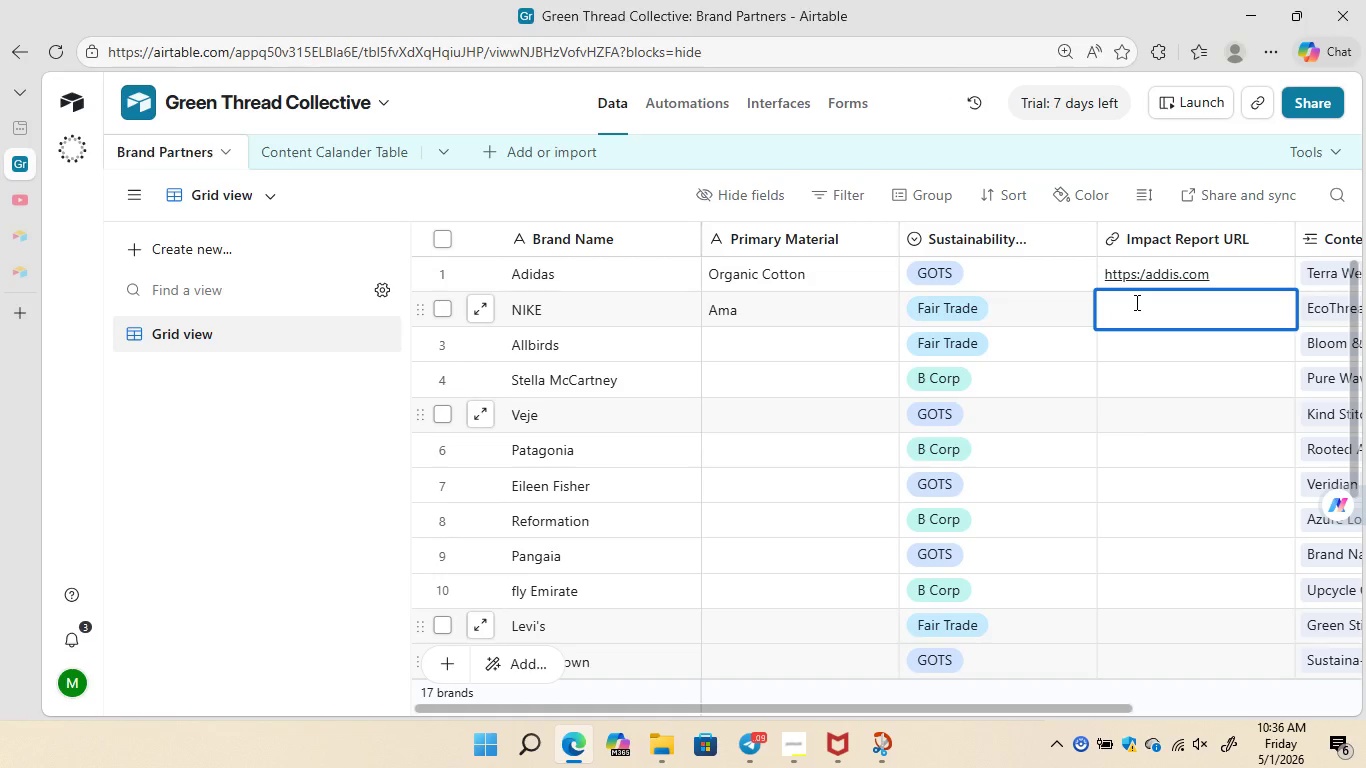 
key(Control+V)
 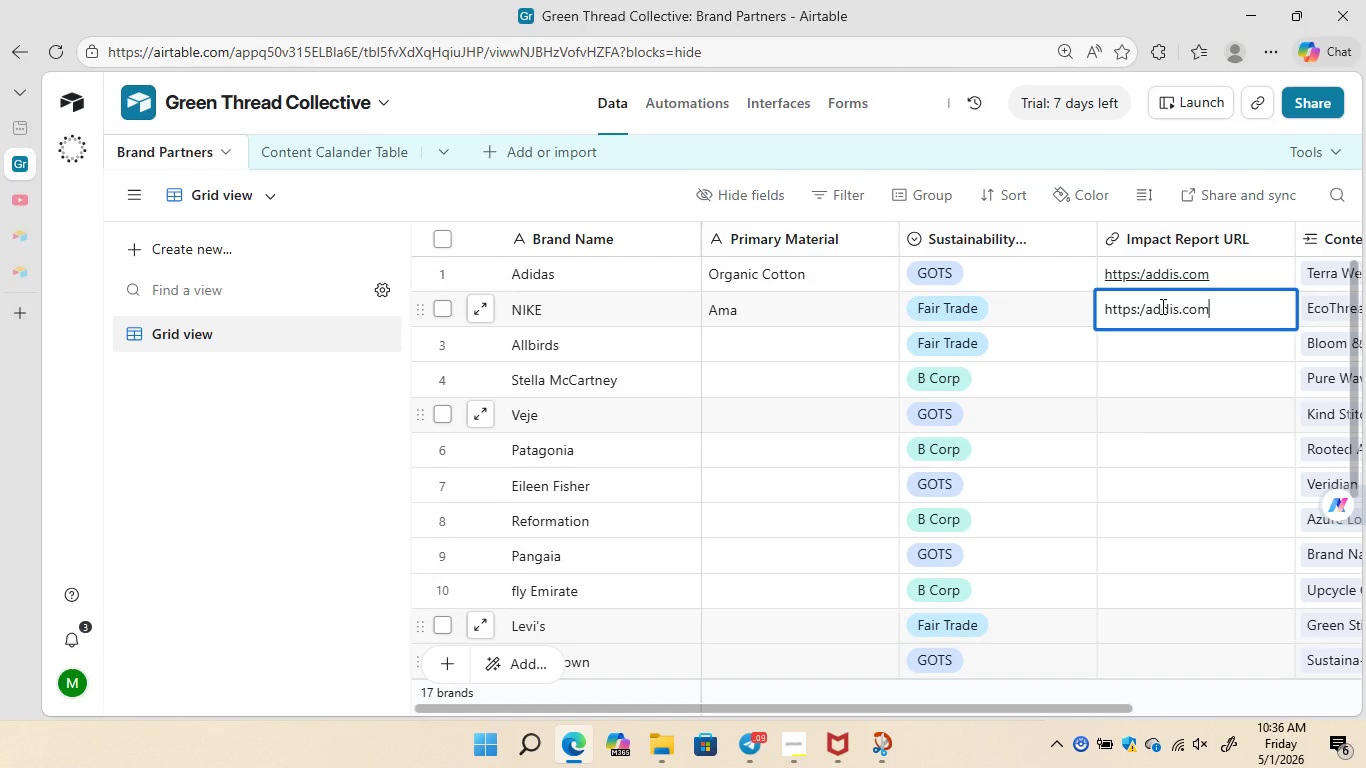 
double_click([1161, 306])
 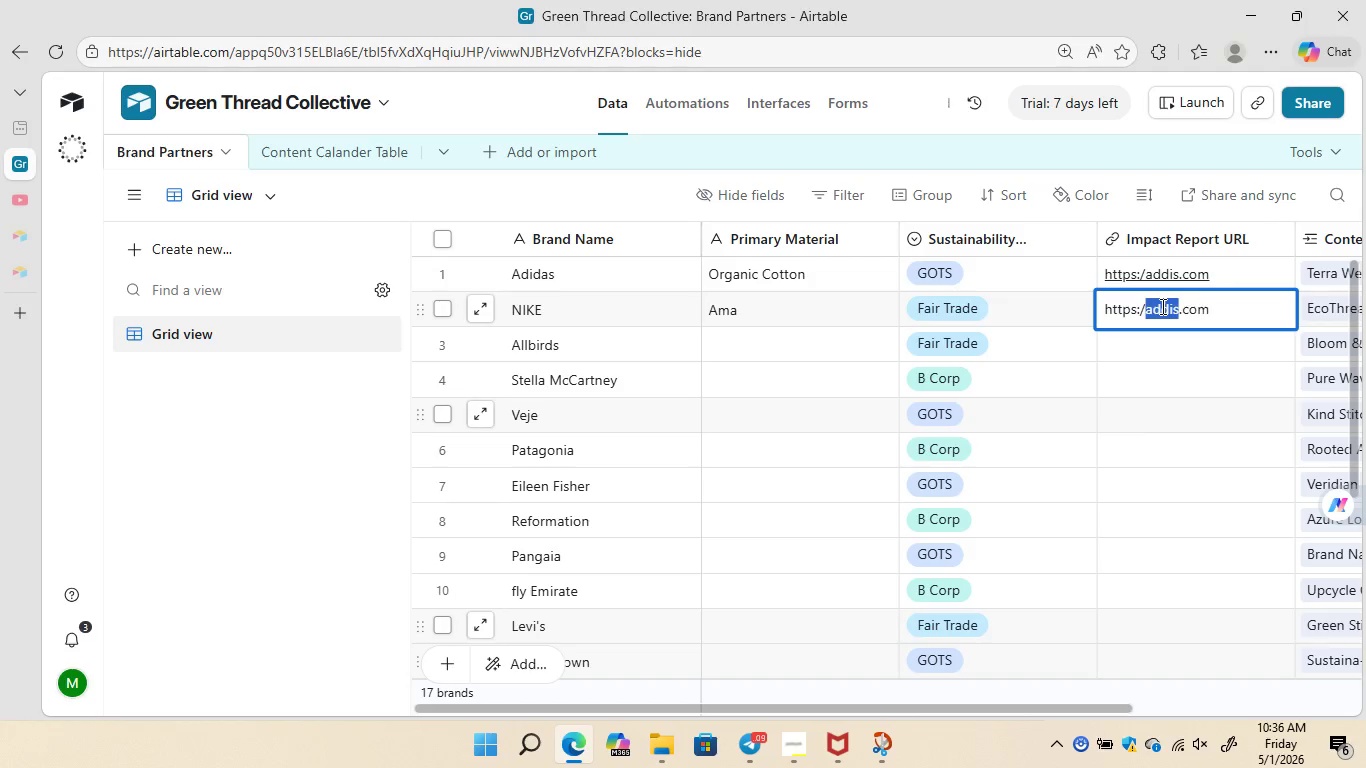 
type(nike)
 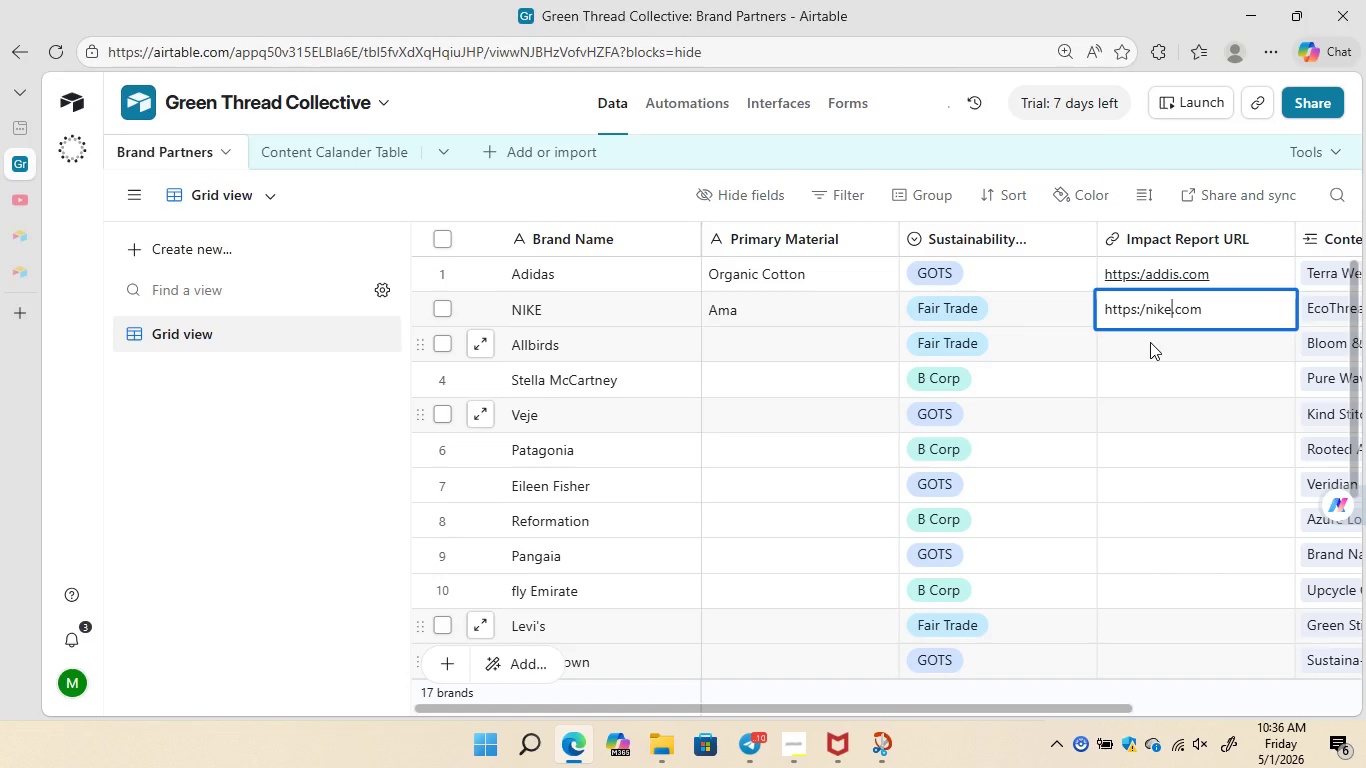 
double_click([1150, 342])
 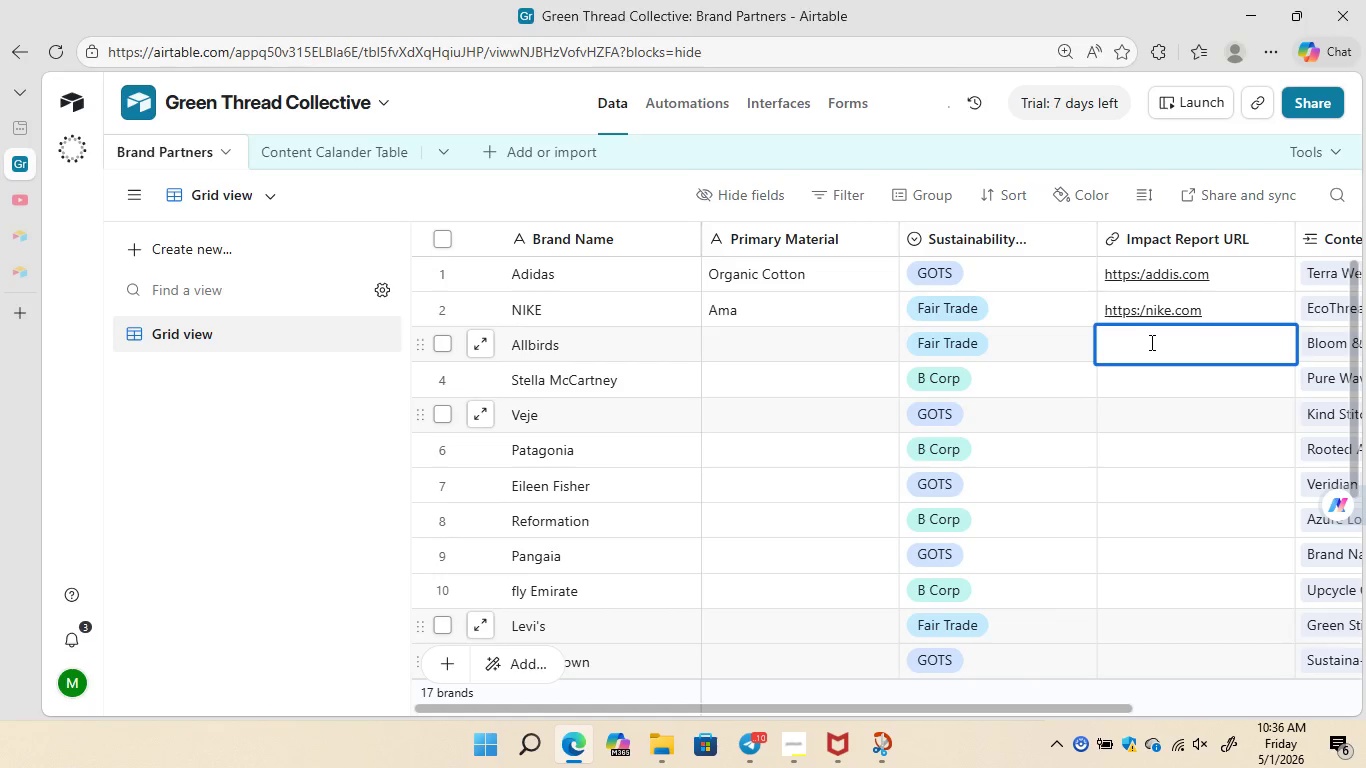 
key(Control+V)
 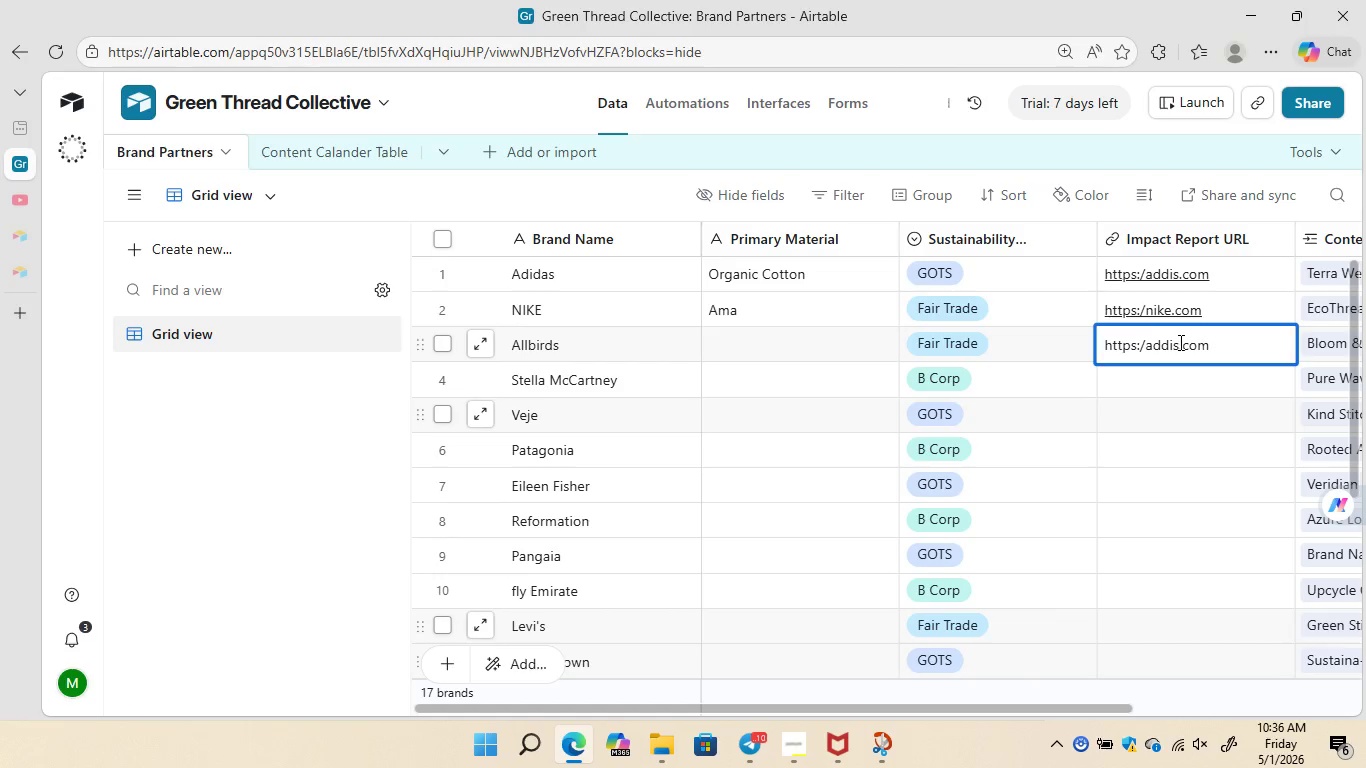 
left_click([1180, 342])
 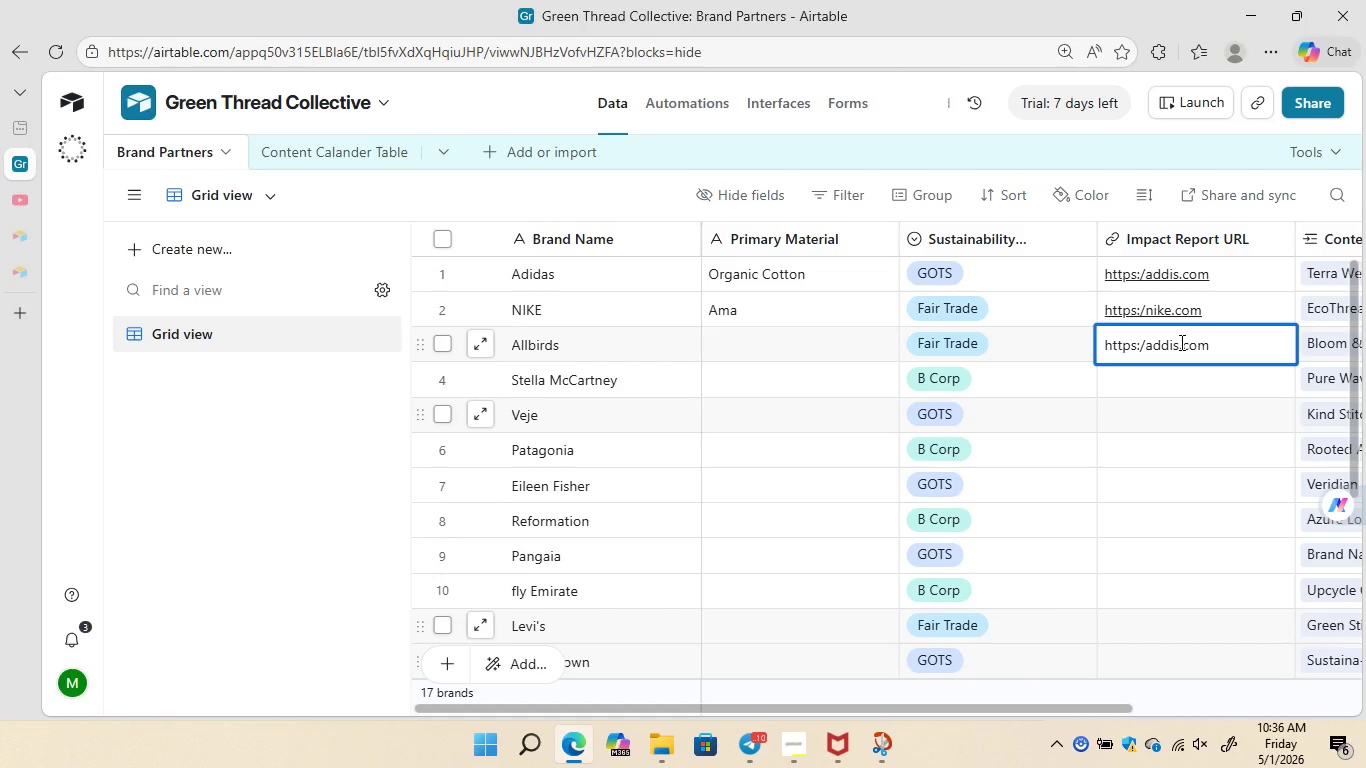 
key(Backspace)
key(Backspace)
key(Backspace)
key(Backspace)
key(Backspace)
type(allbird)
 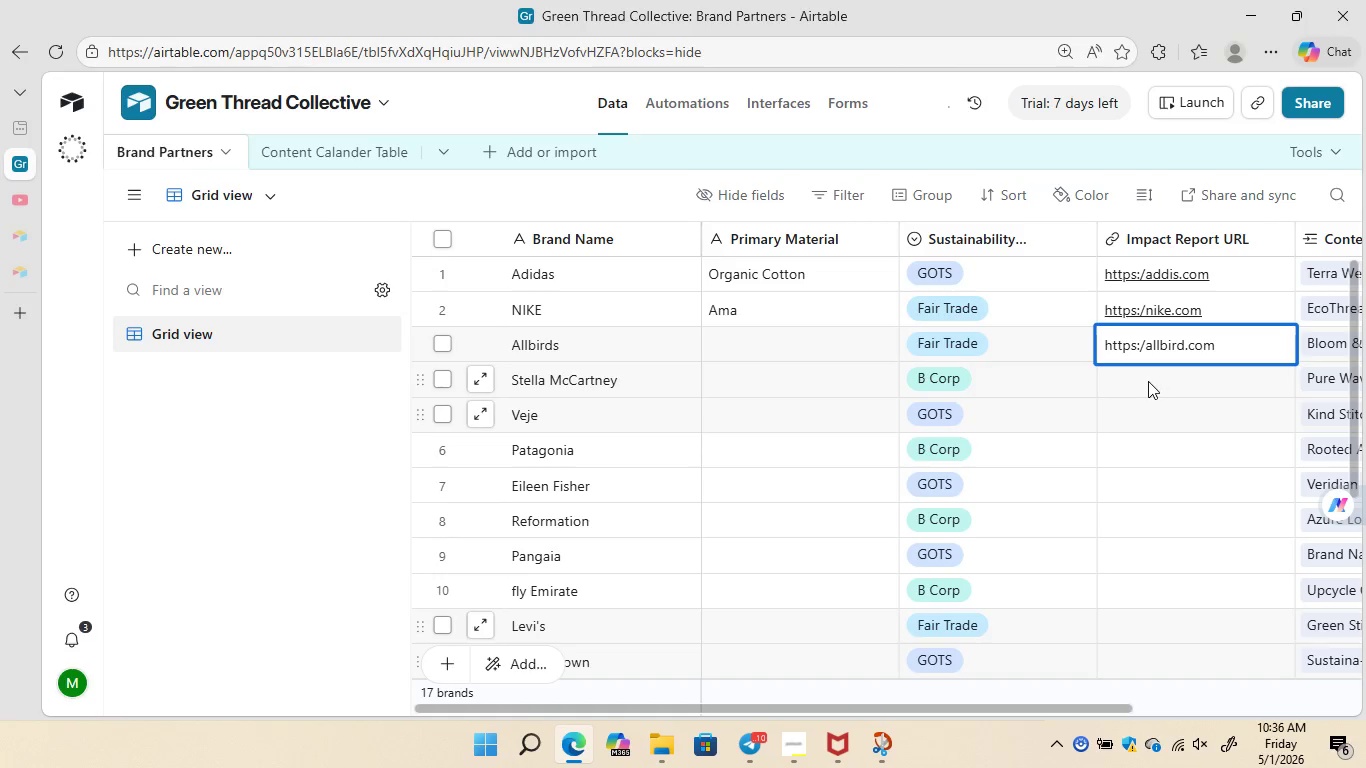 
double_click([1148, 381])
 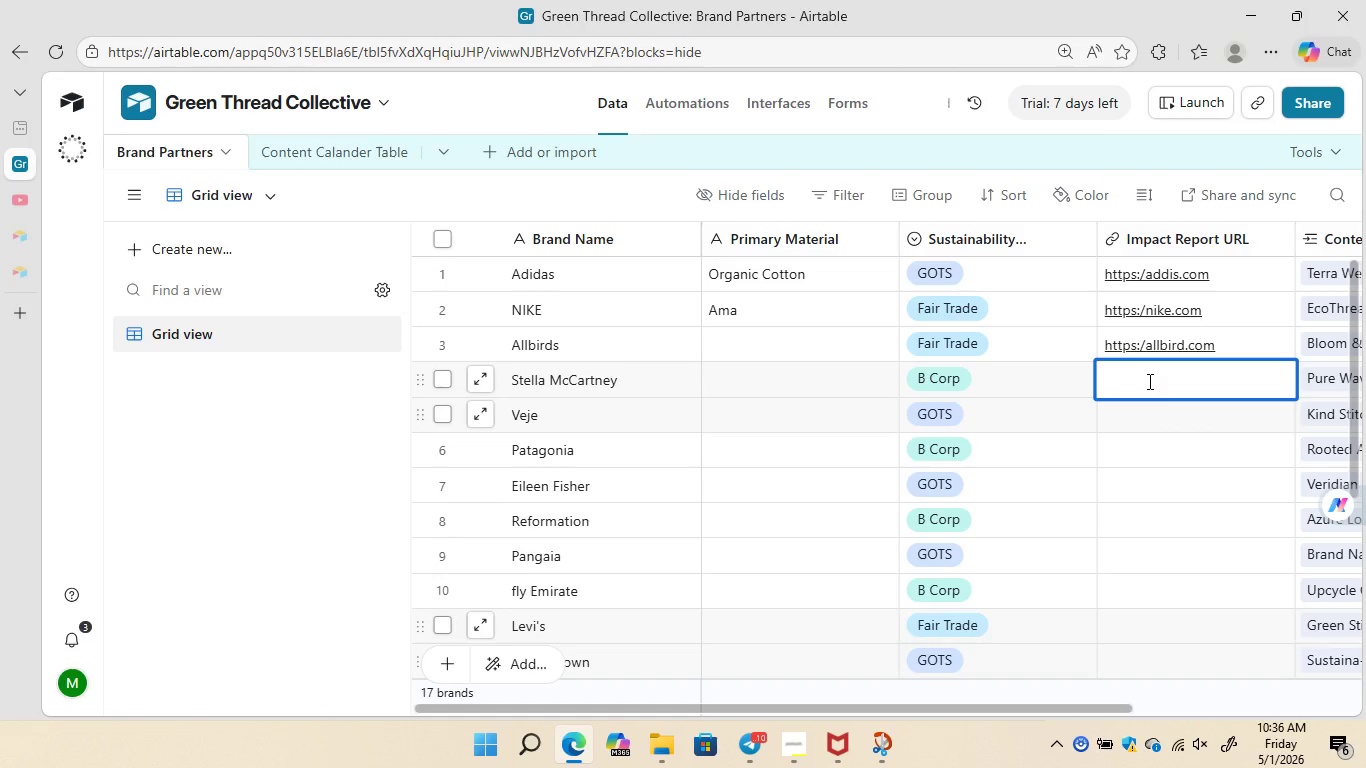 
key(Control+ControlLeft)
 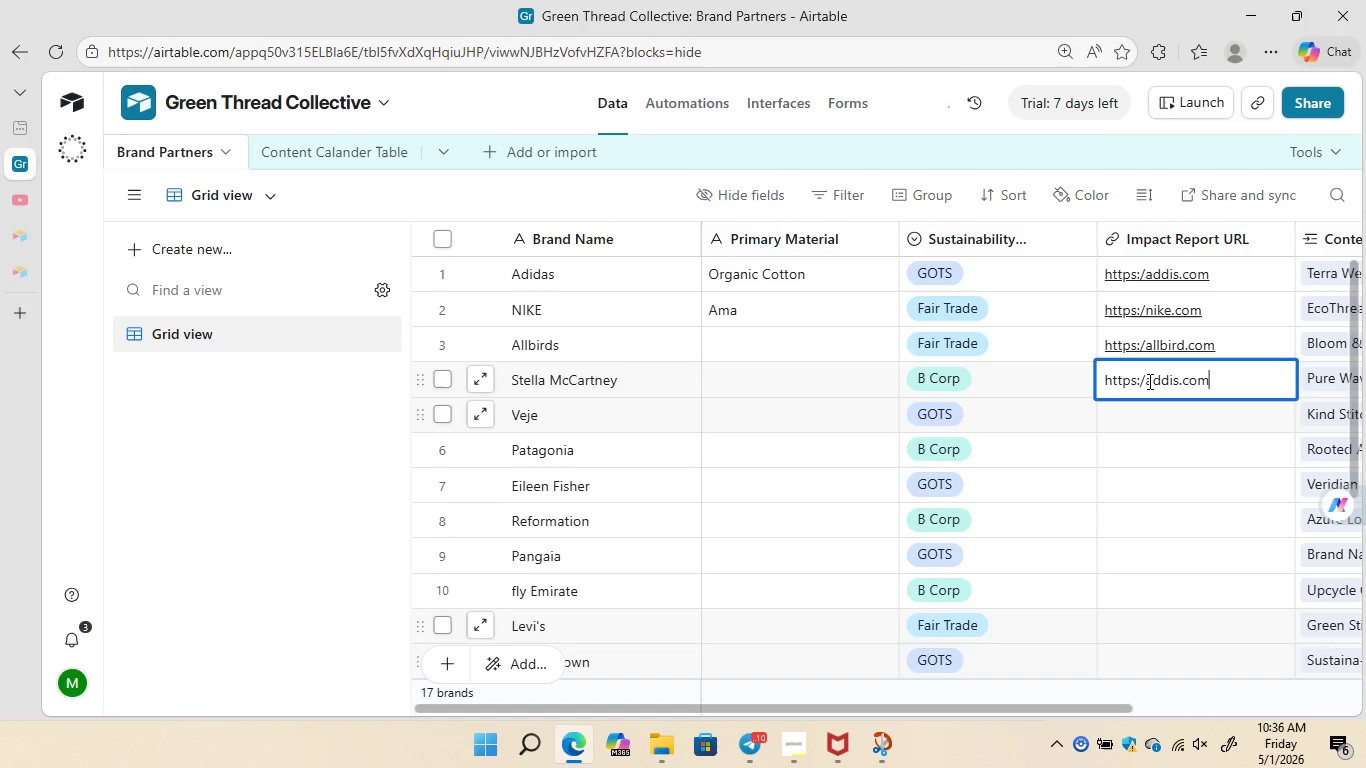 
key(Control+V)
 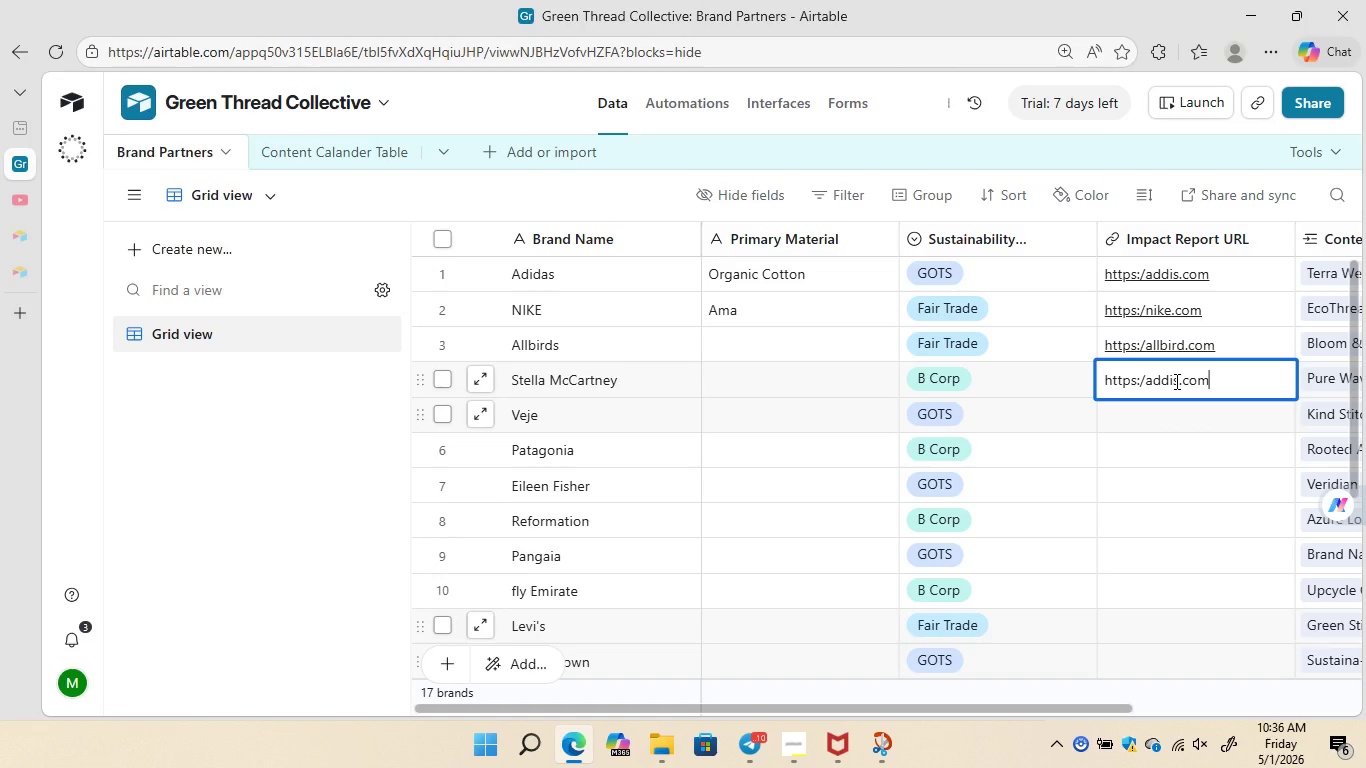 
left_click([1175, 381])
 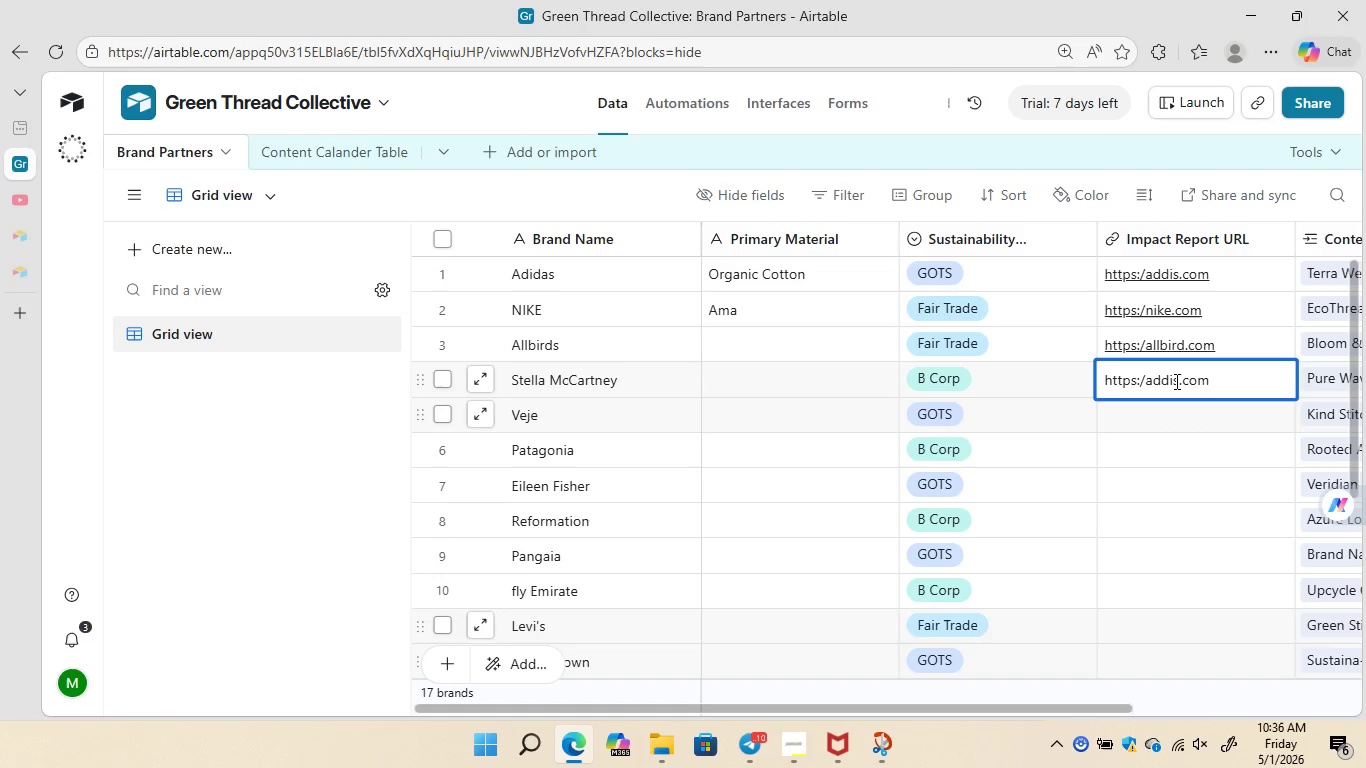 
key(ArrowRight)
 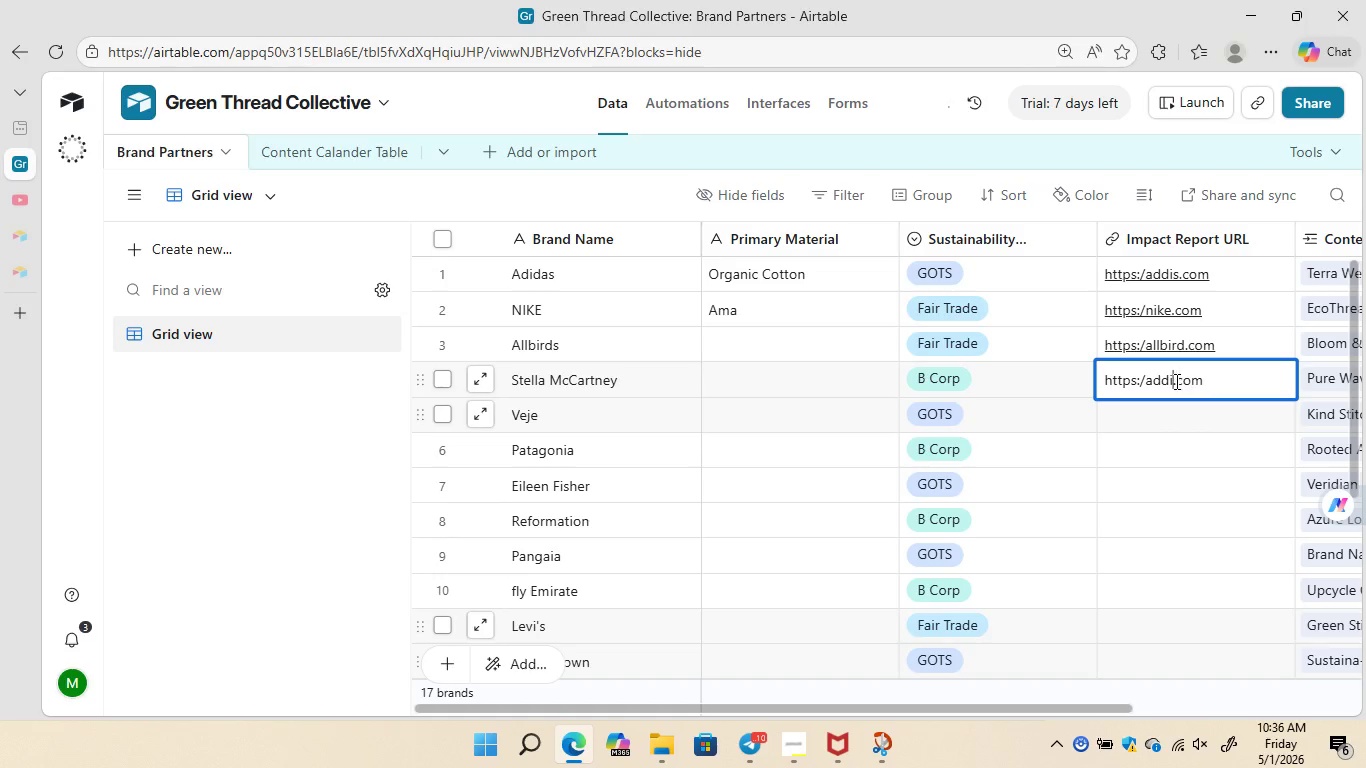 
key(Backspace)
key(Backspace)
key(Backspace)
key(Backspace)
key(Backspace)
type(stellamcCartney)
 